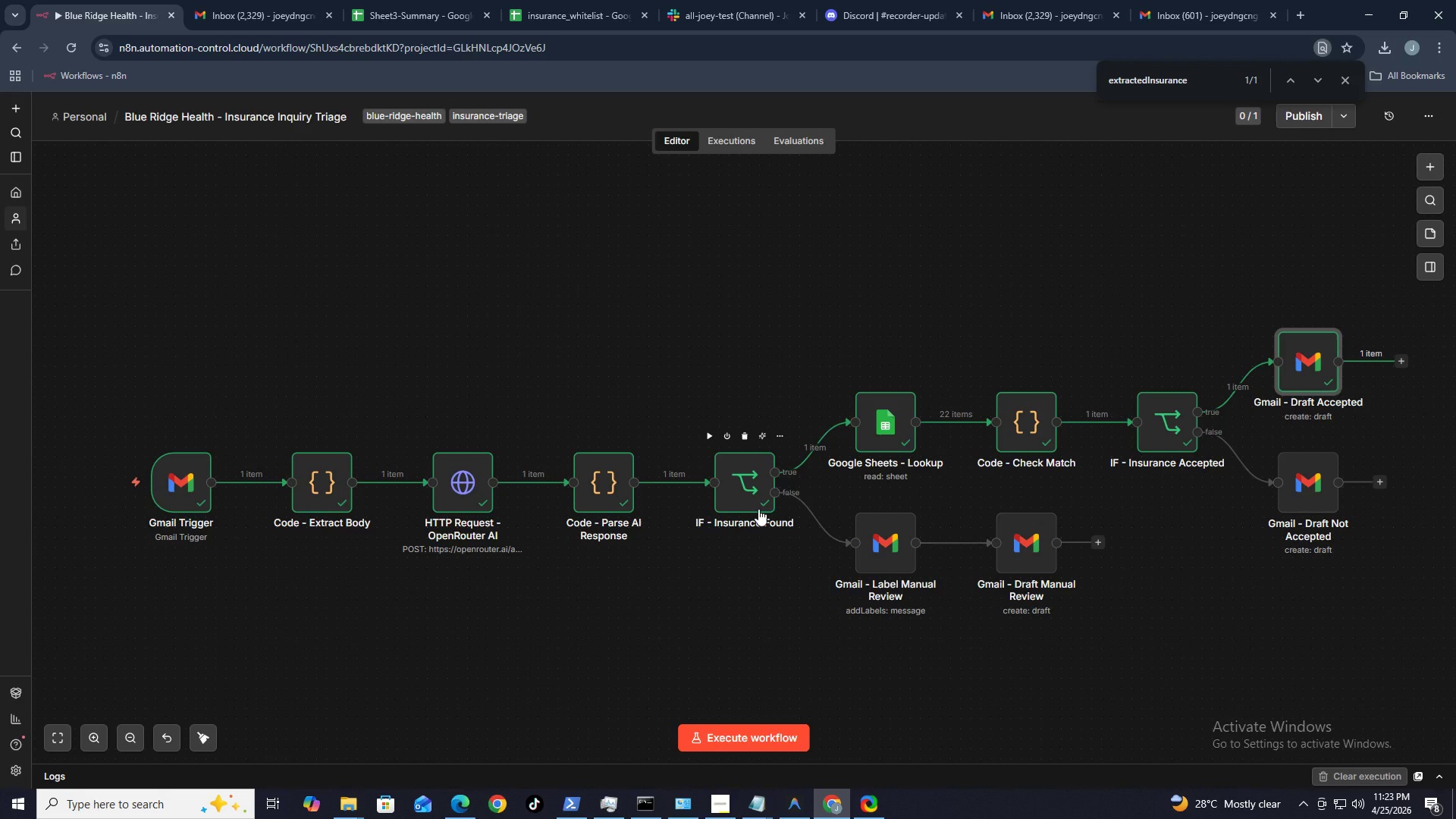 
key(Alt+F6)
 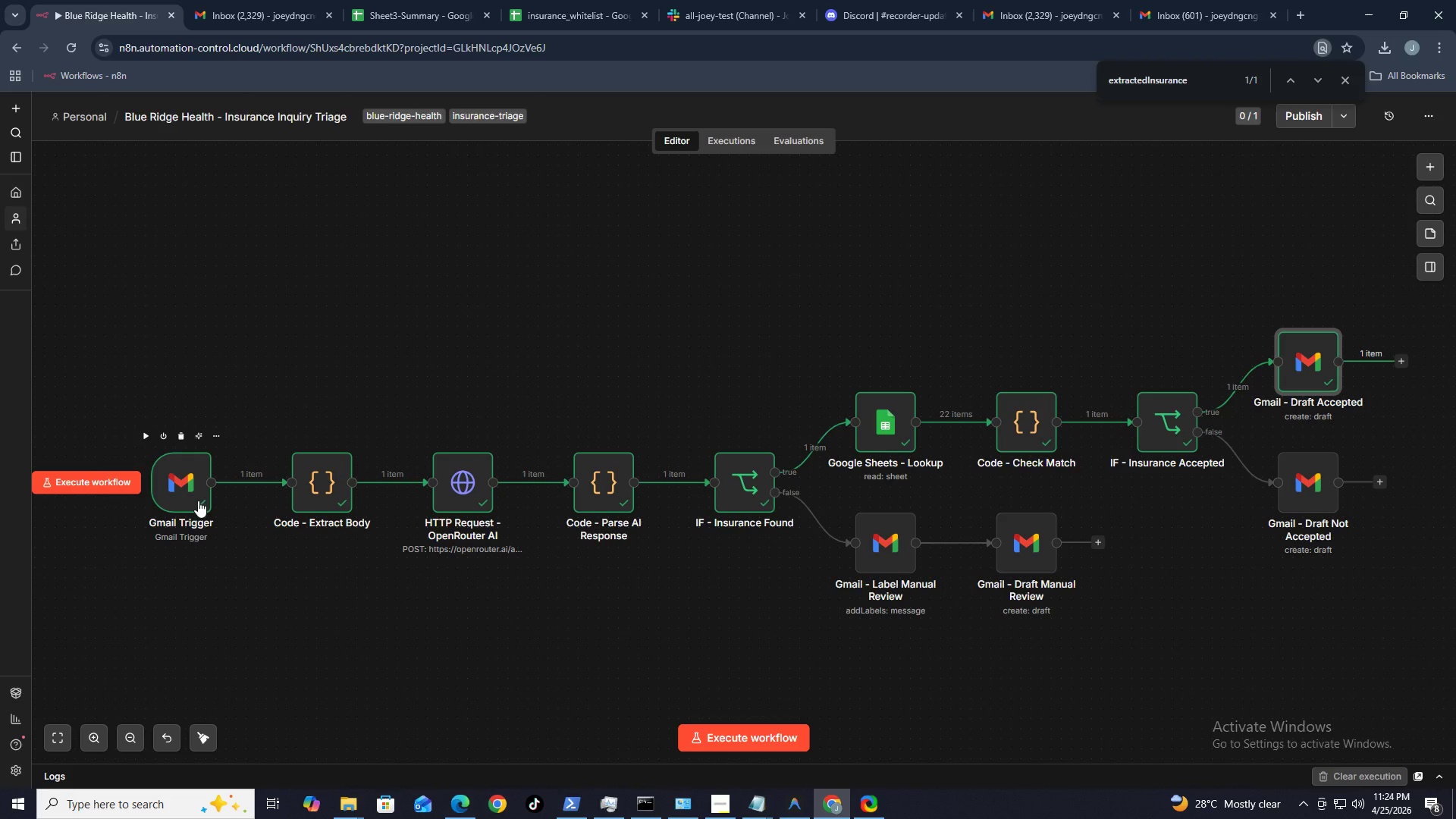 
double_click([196, 500])
 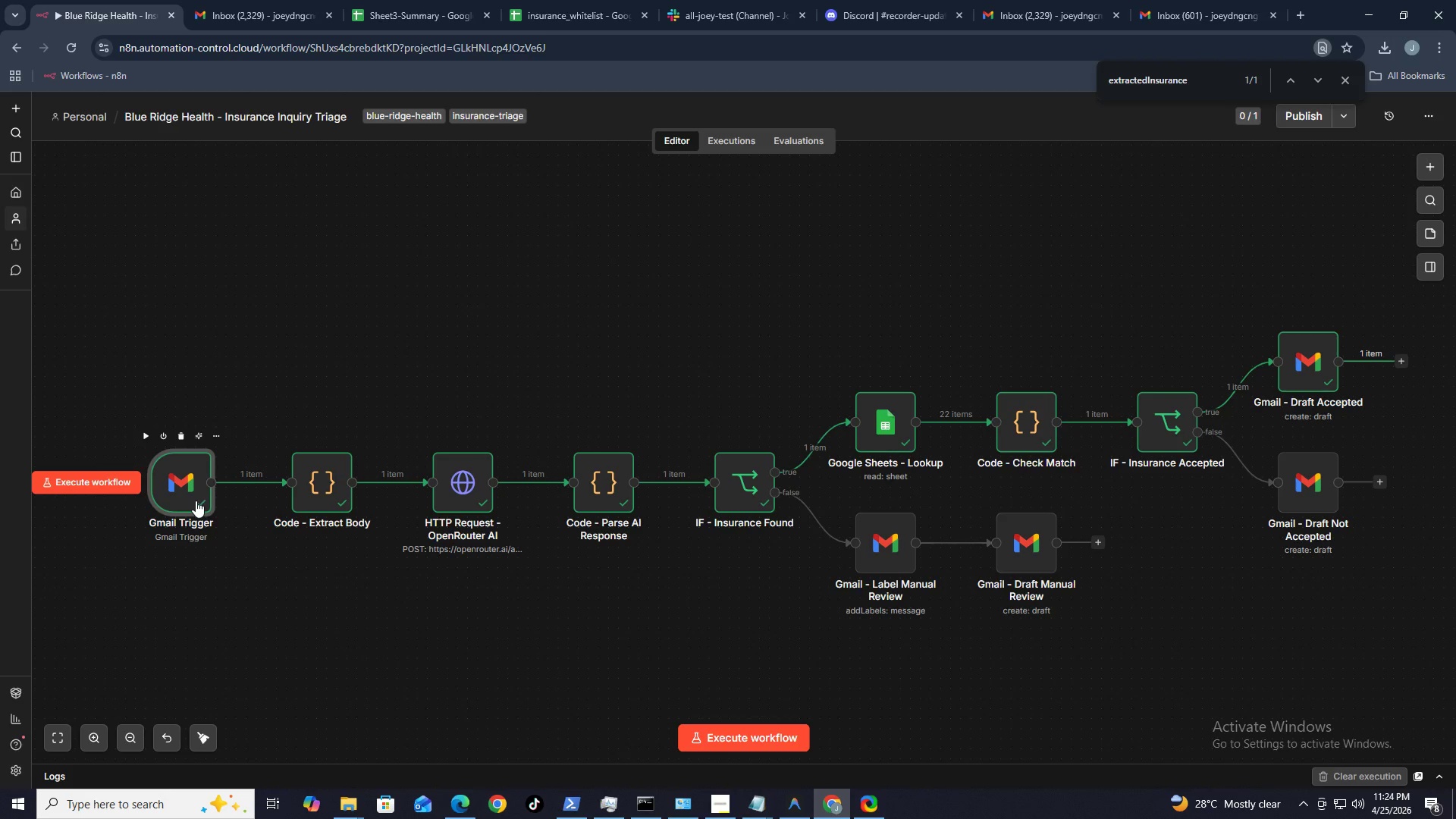 
triple_click([196, 500])
 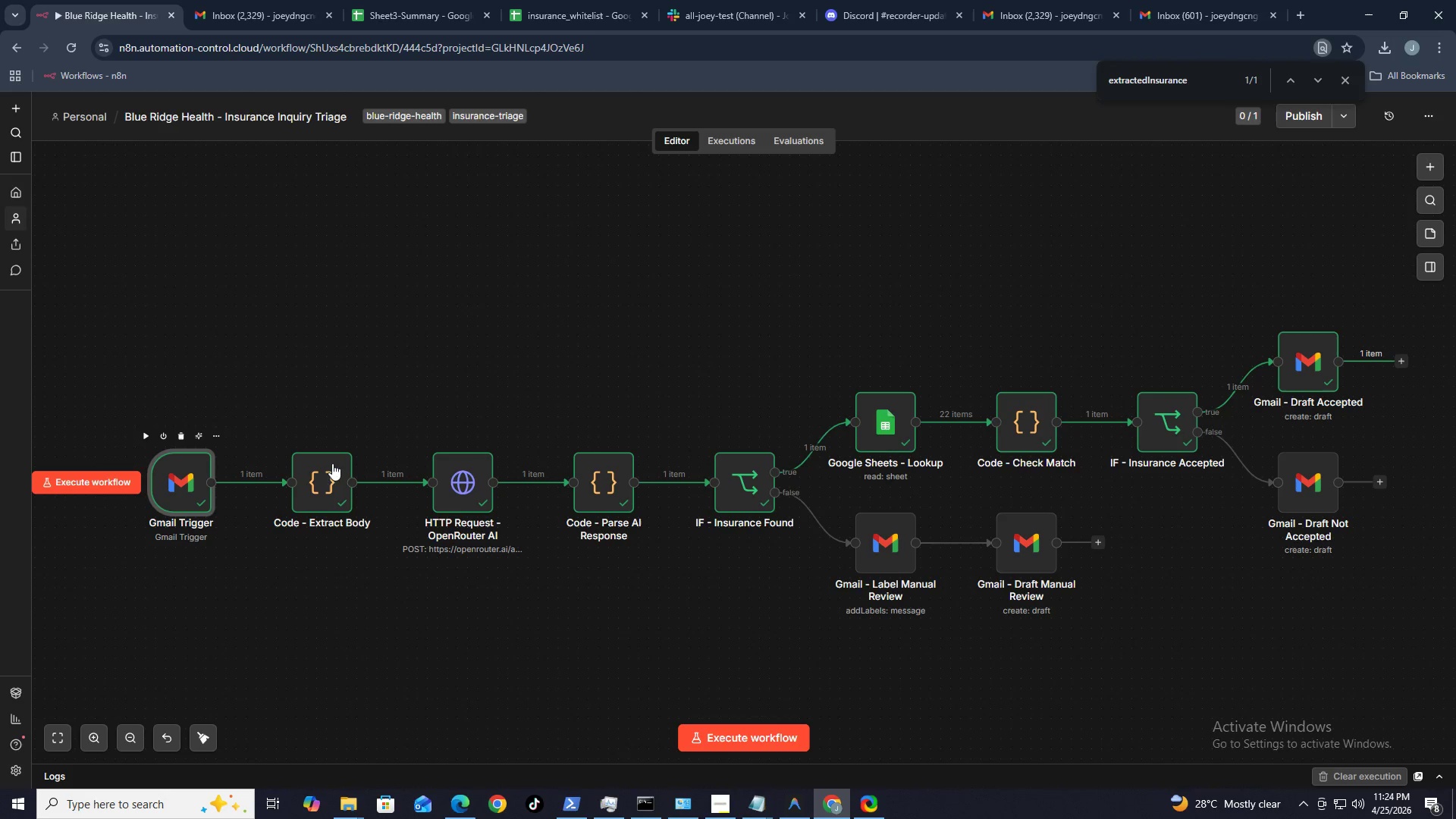 
triple_click([196, 500])
 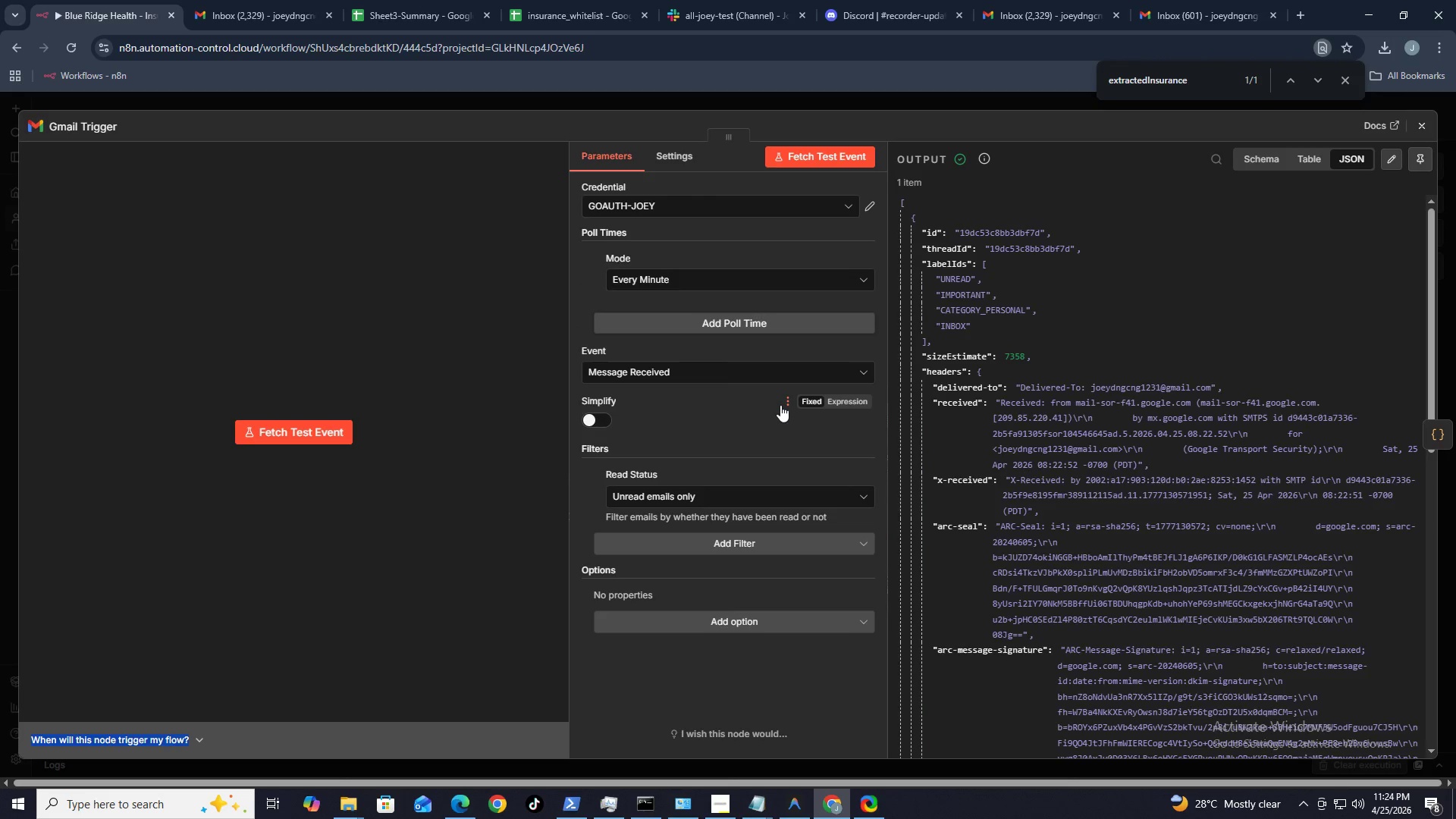 
left_click([706, 492])
 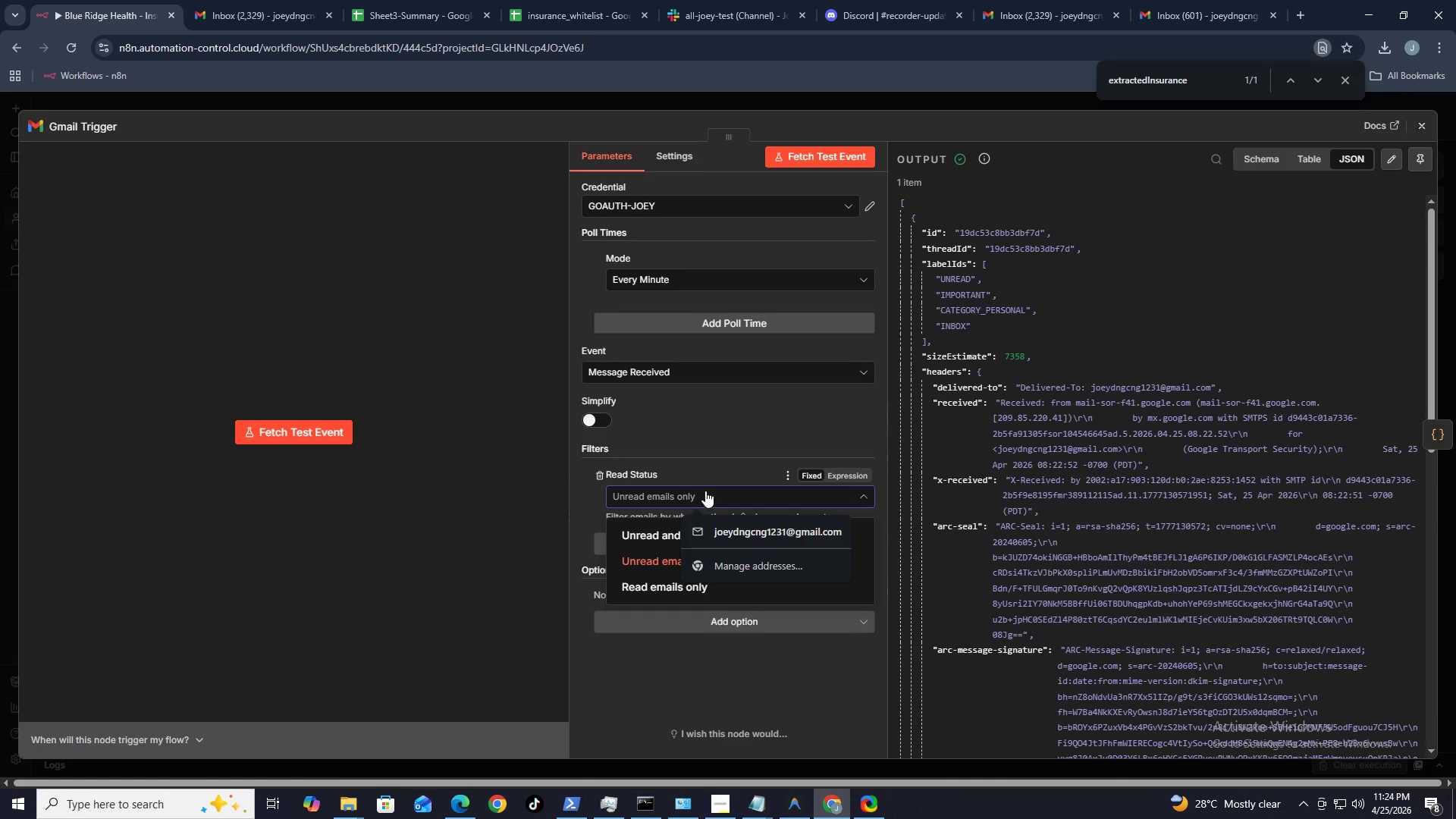 
left_click([708, 490])
 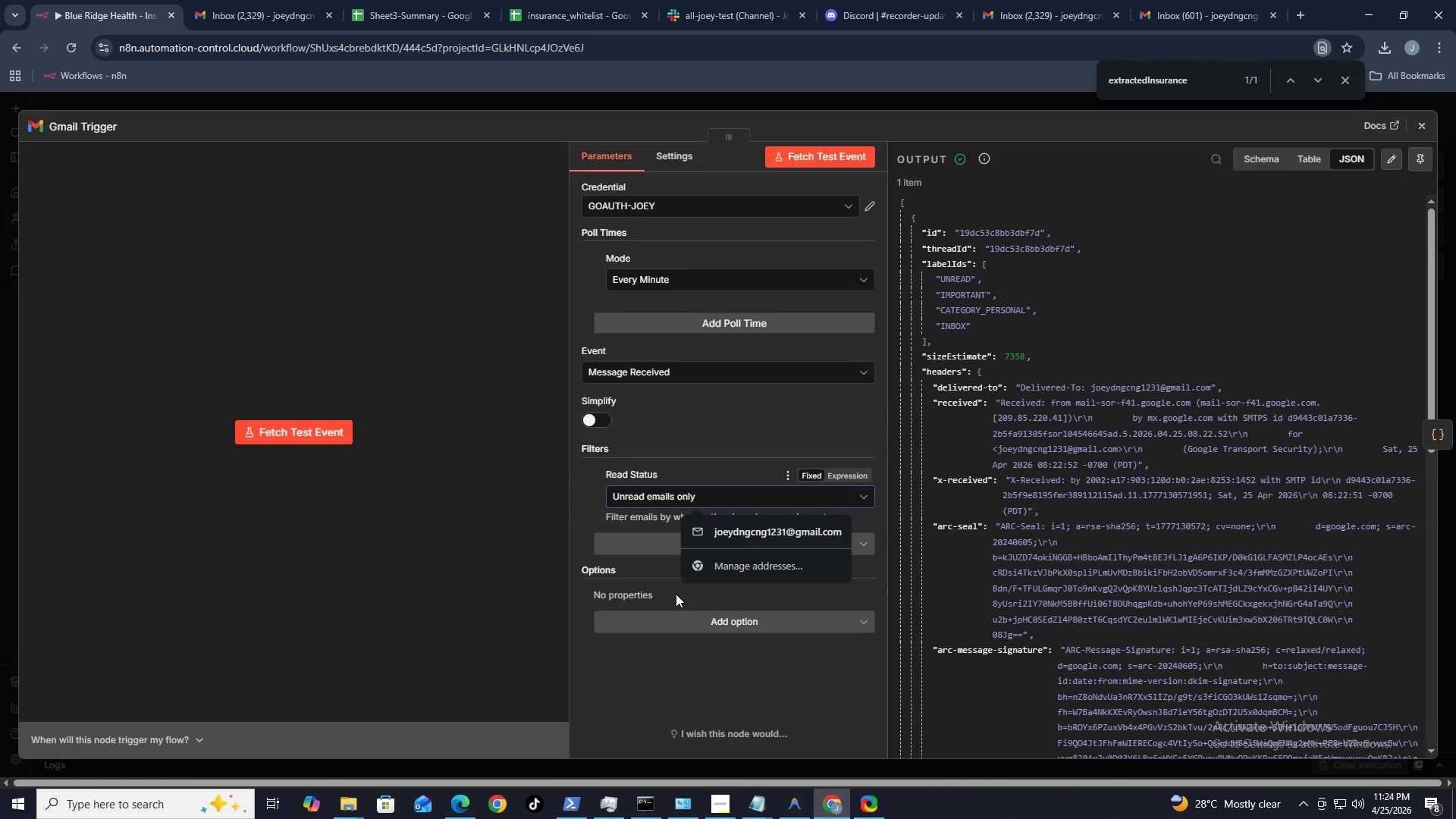 
left_click([667, 576])
 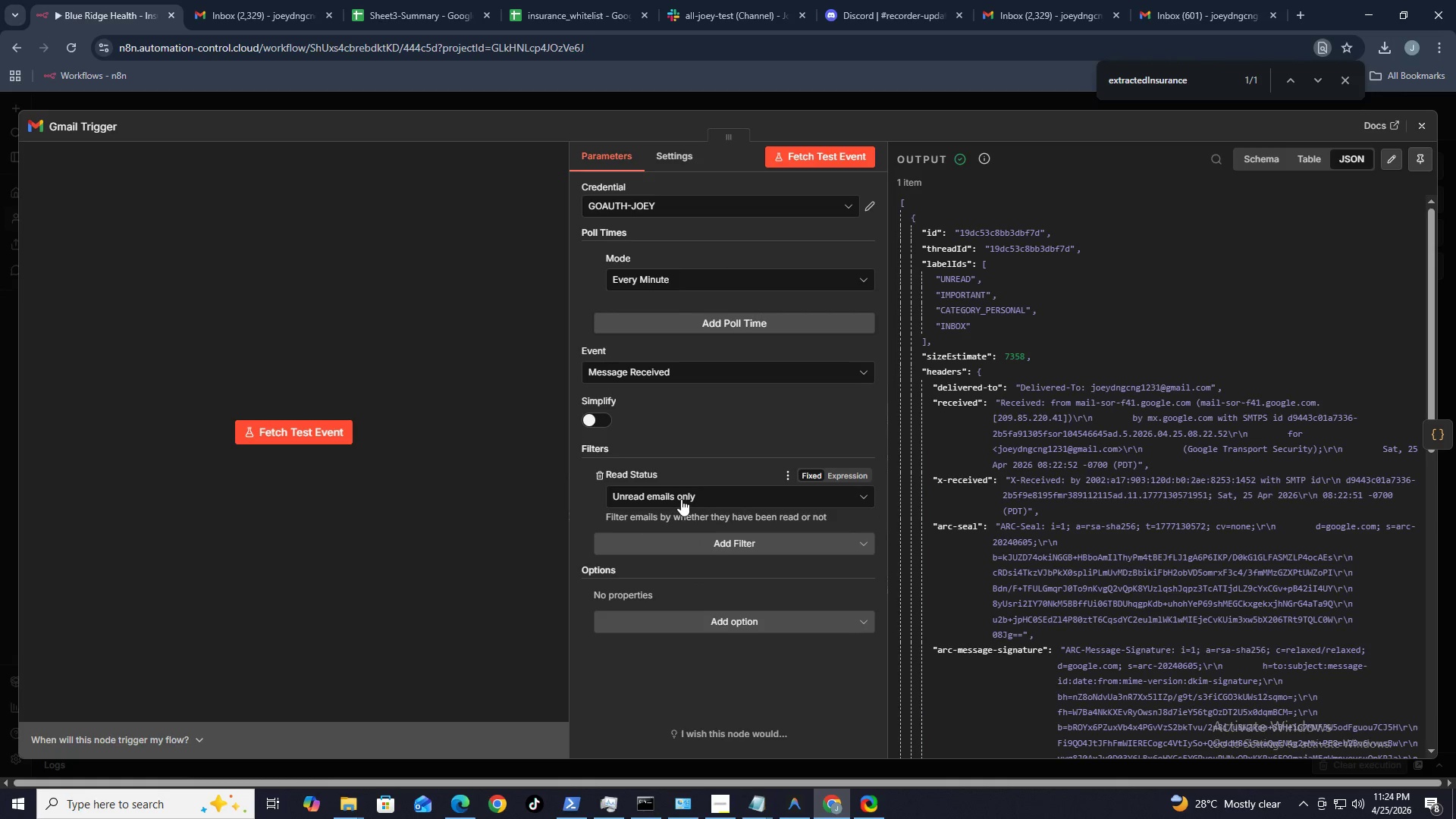 
left_click([684, 501])
 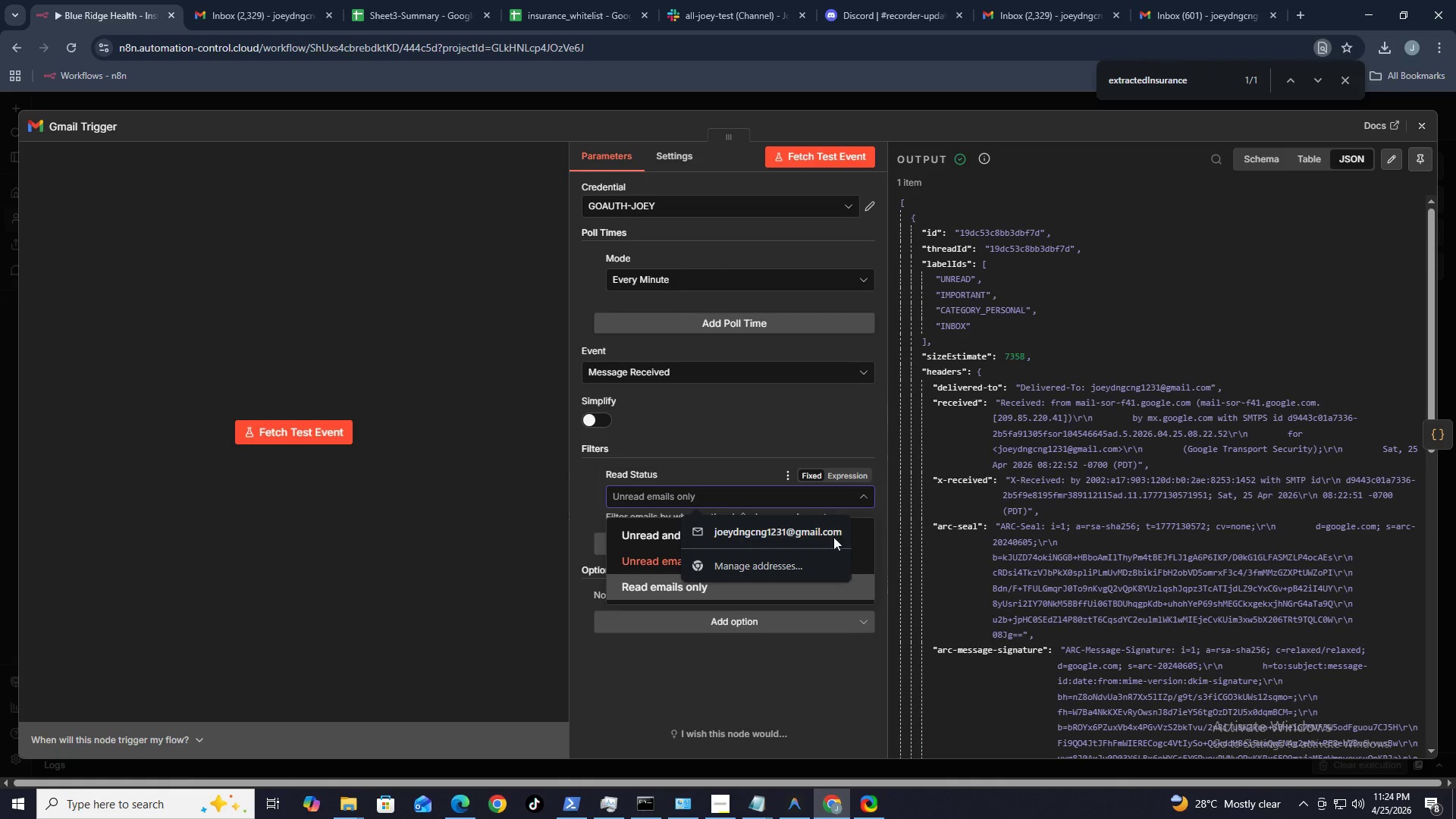 
left_click([692, 435])
 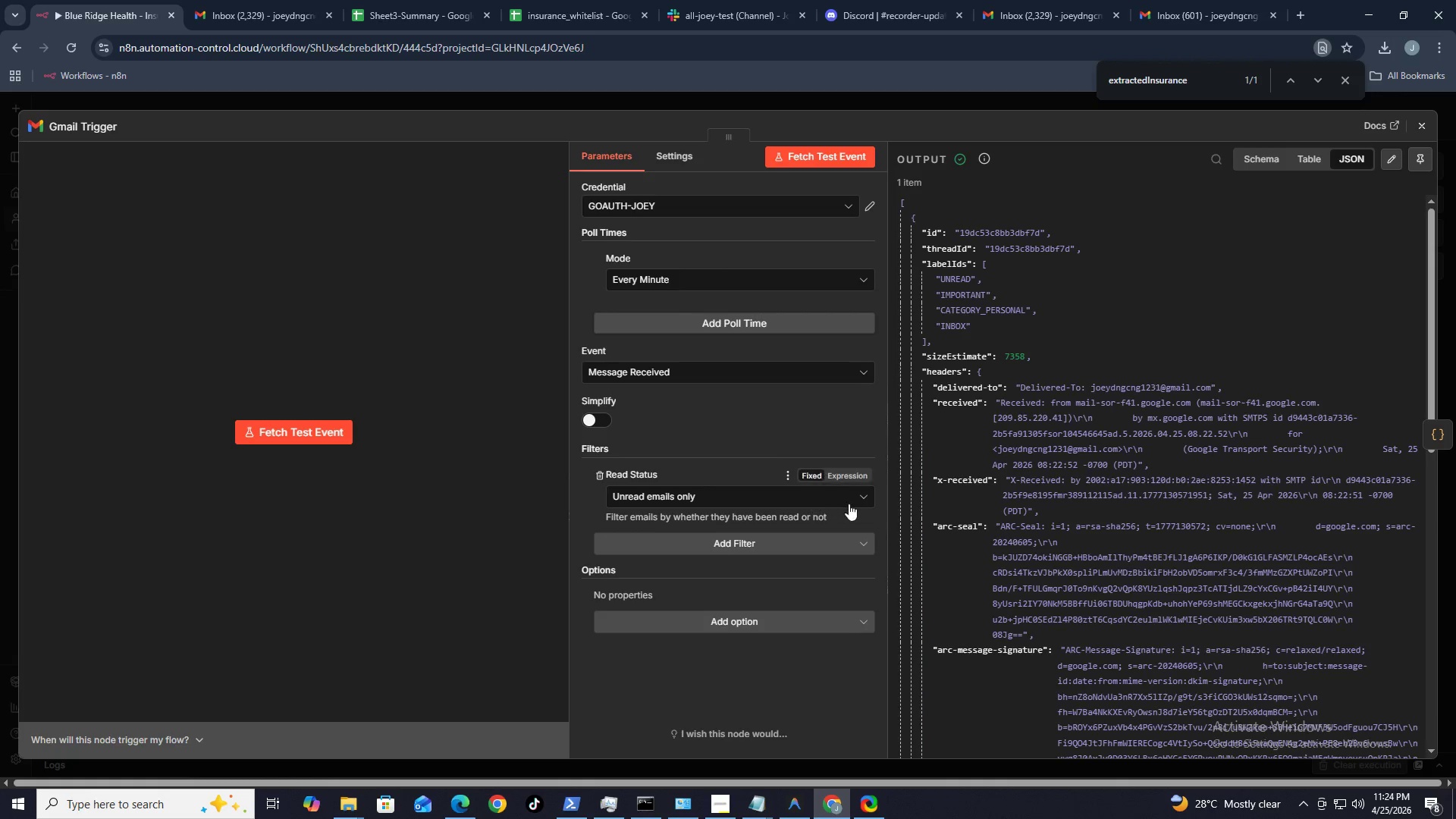 
left_click([859, 507])
 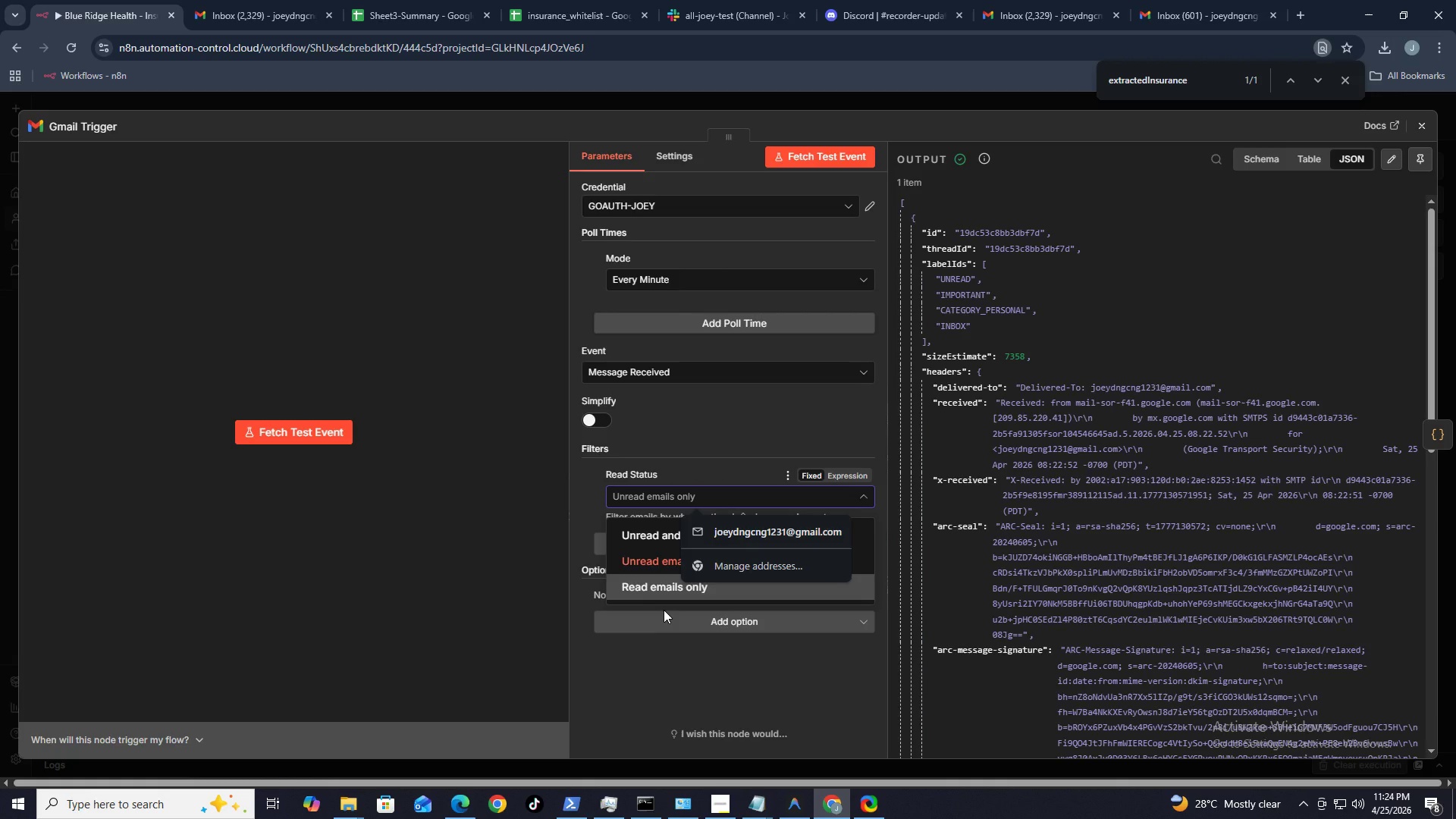 
wait(13.02)
 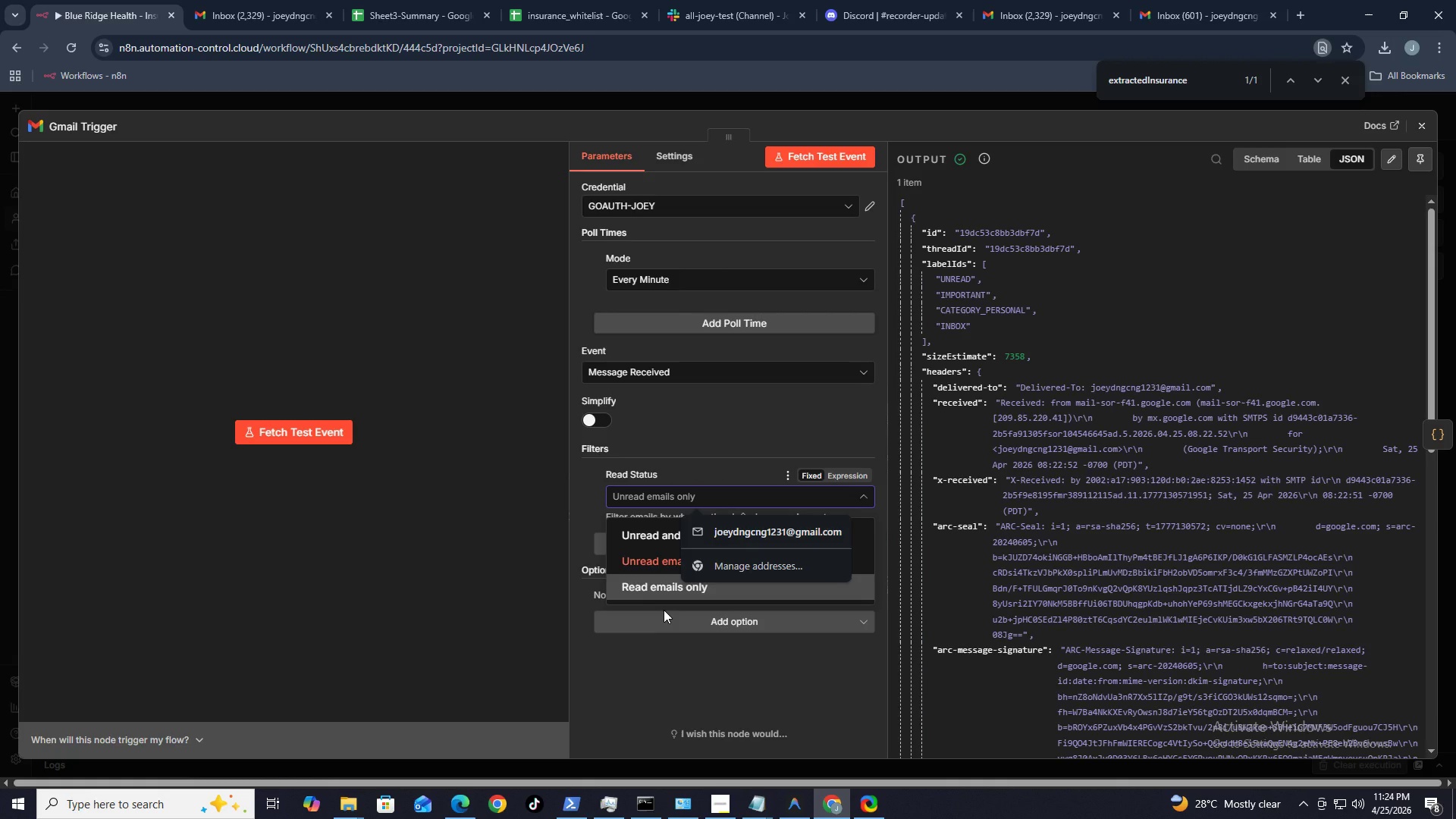 
right_click([739, 447])
 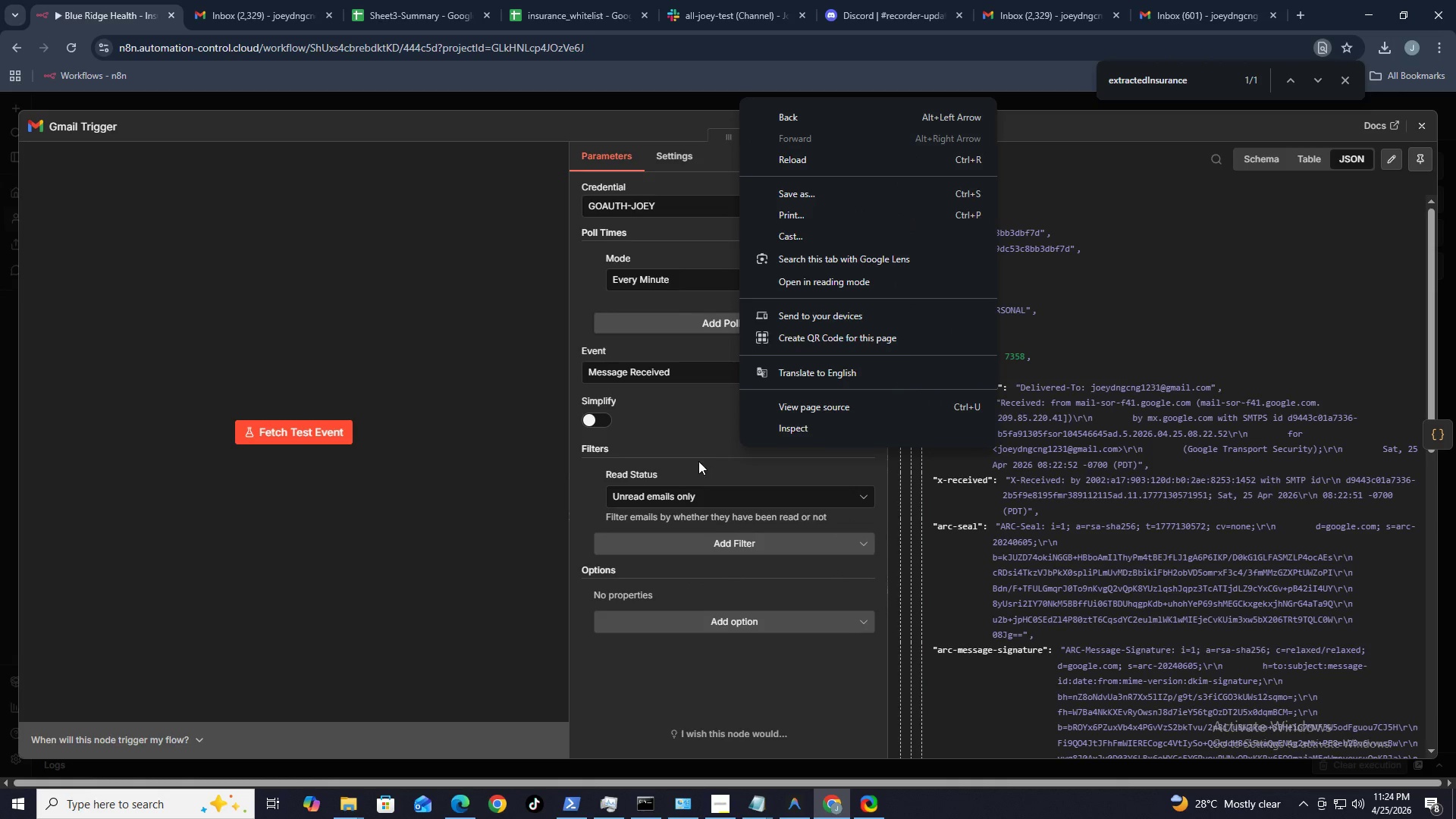 
left_click([704, 457])
 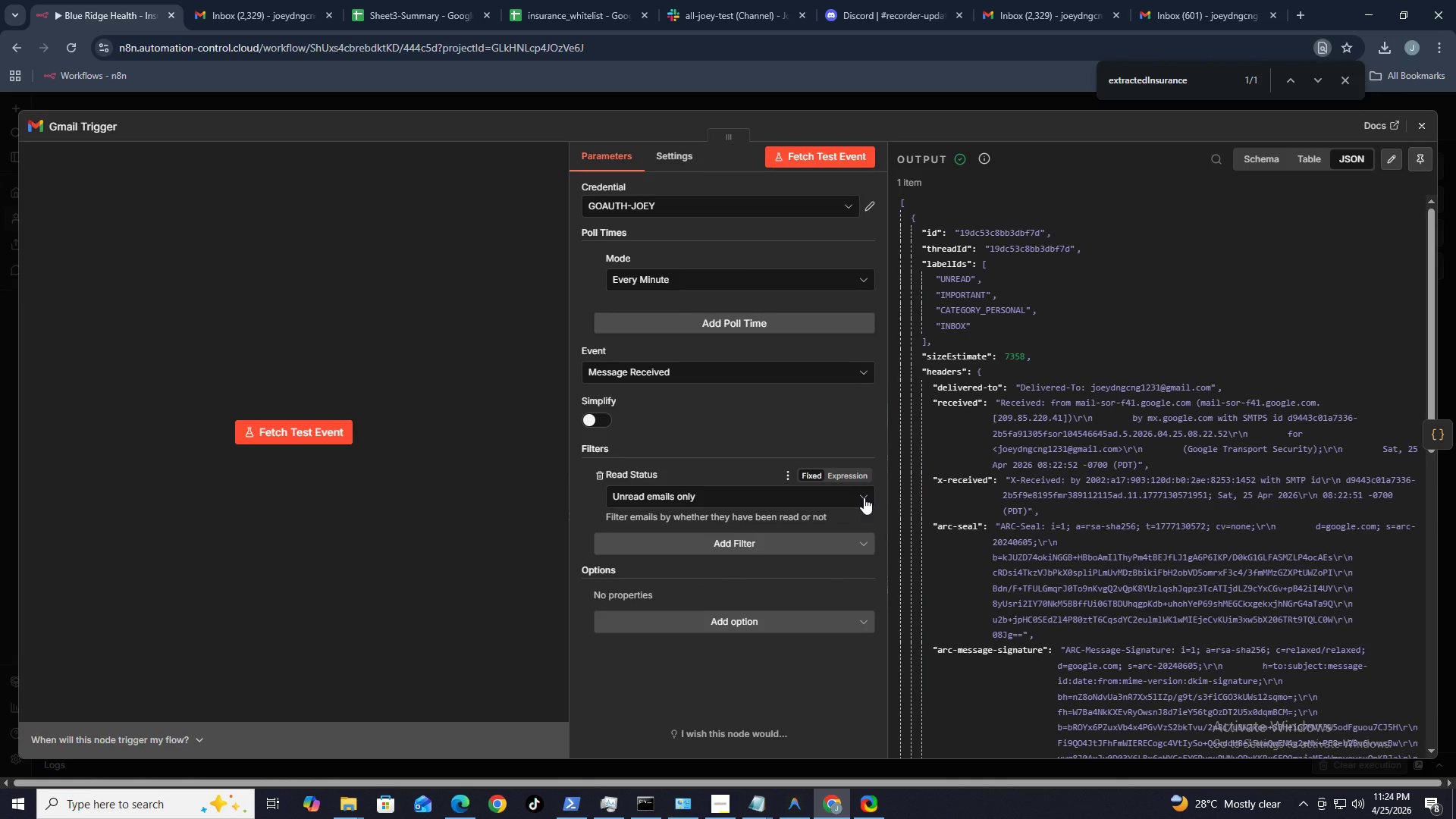 
left_click([865, 499])
 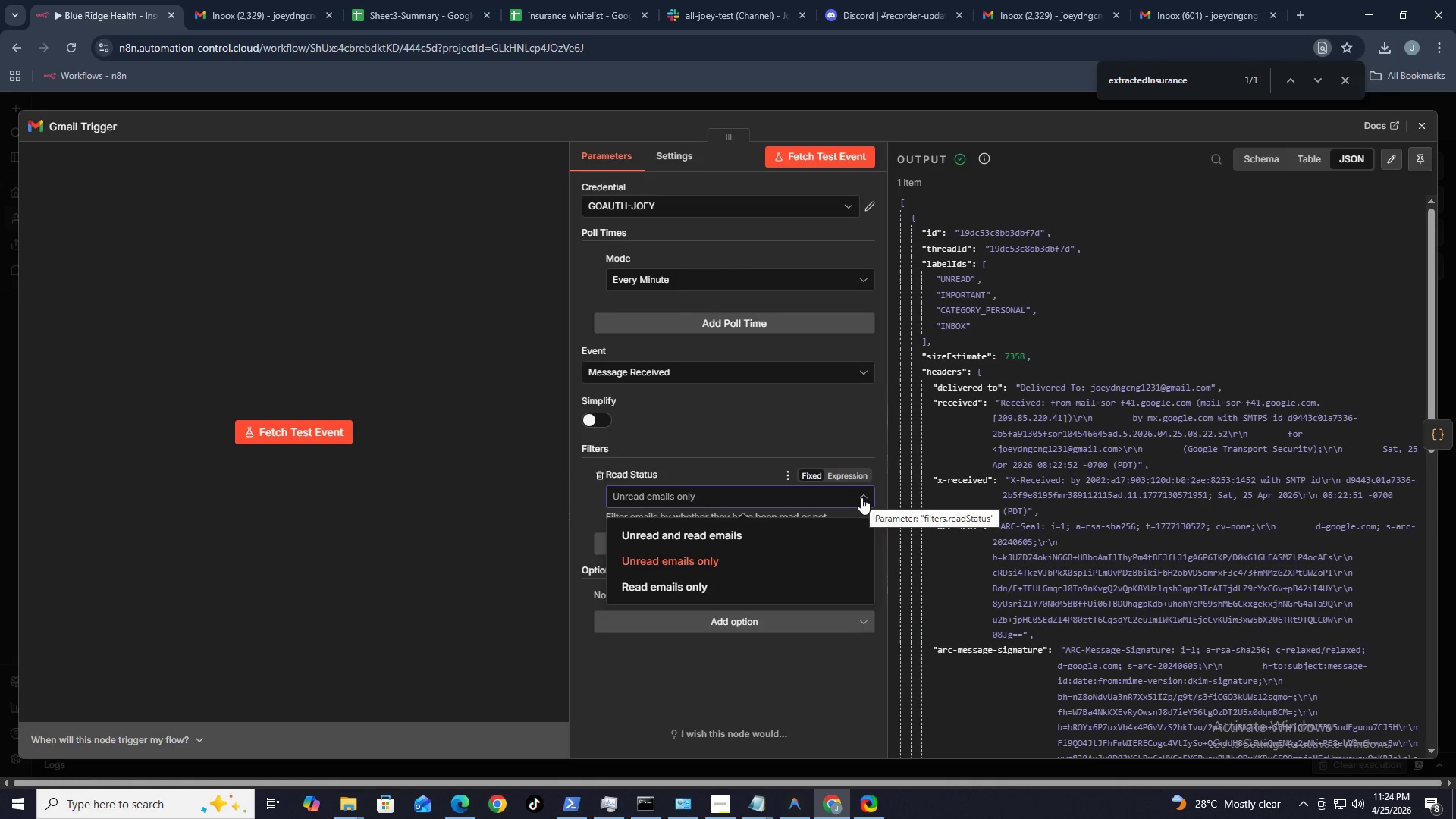 
wait(5.97)
 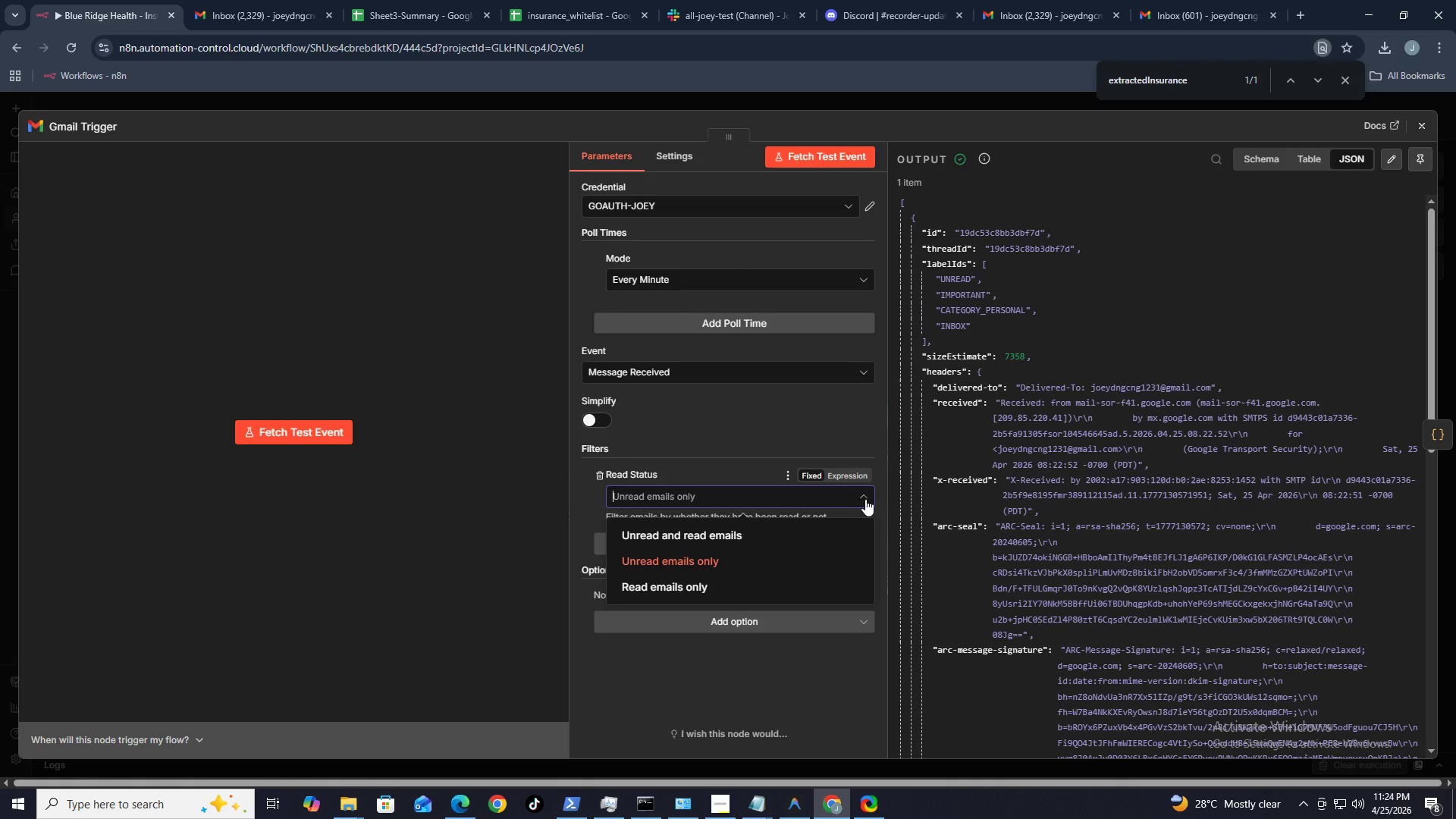 
left_click([727, 438])
 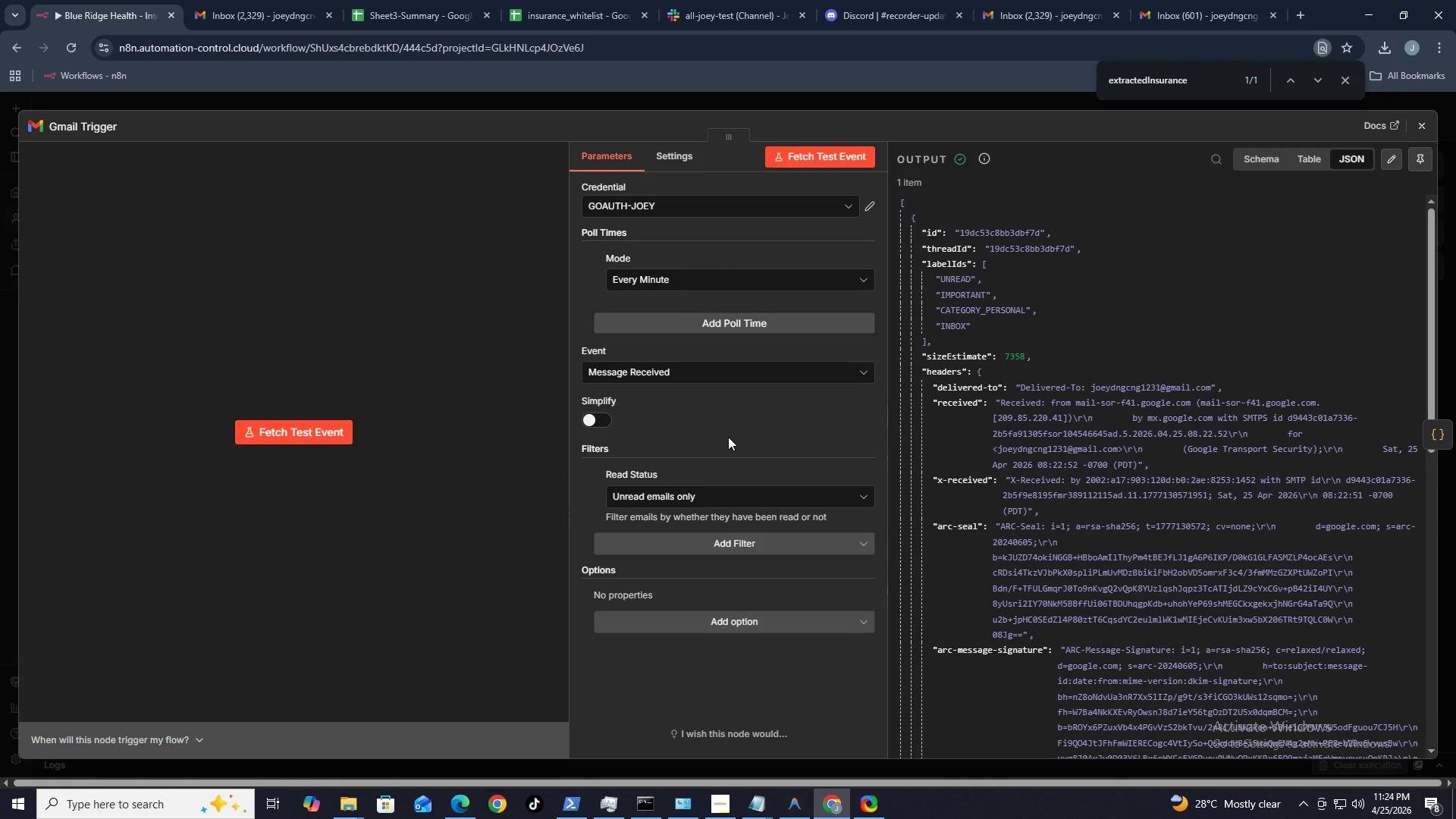 
wait(43.72)
 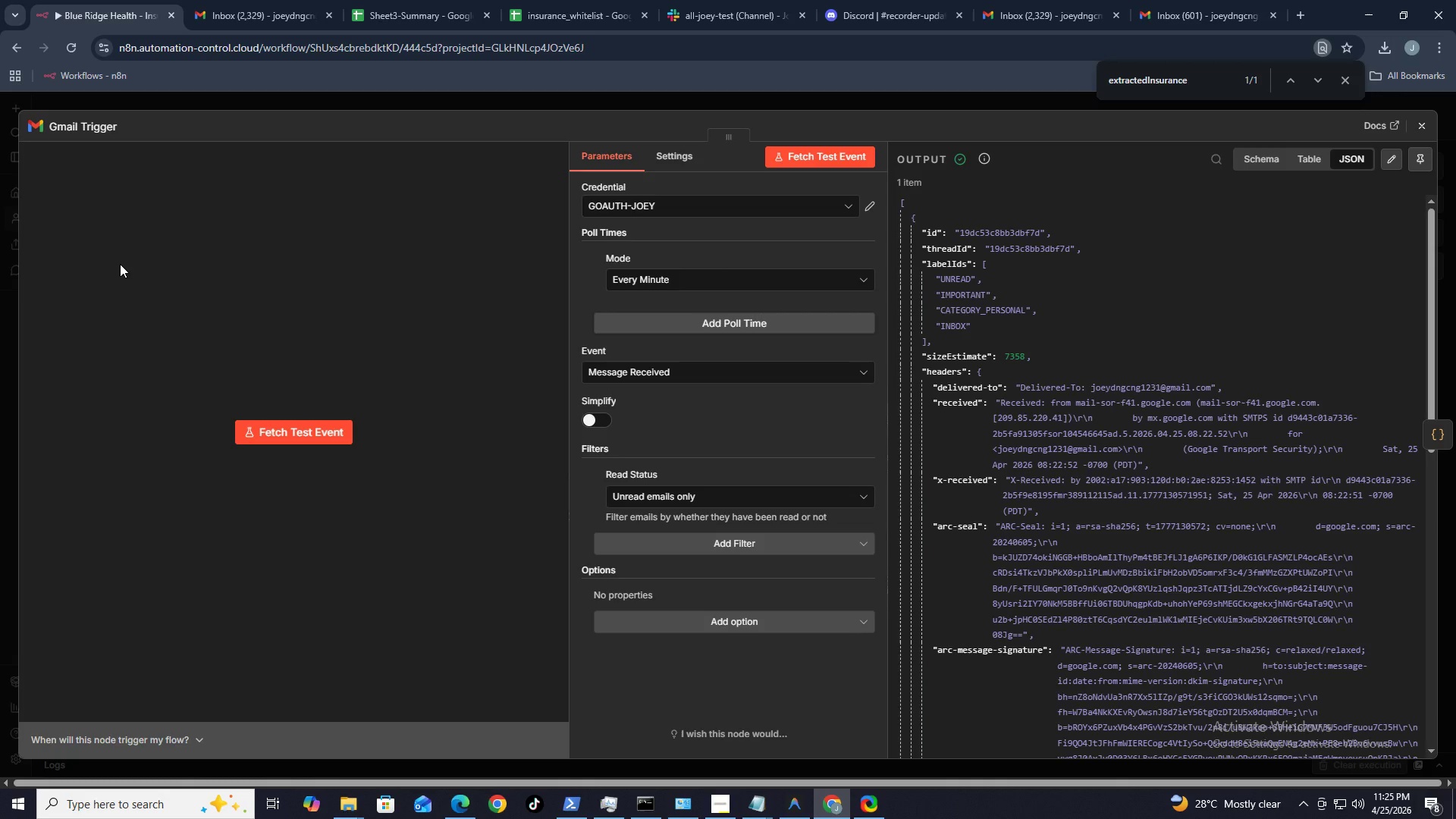 
double_click([327, 482])
 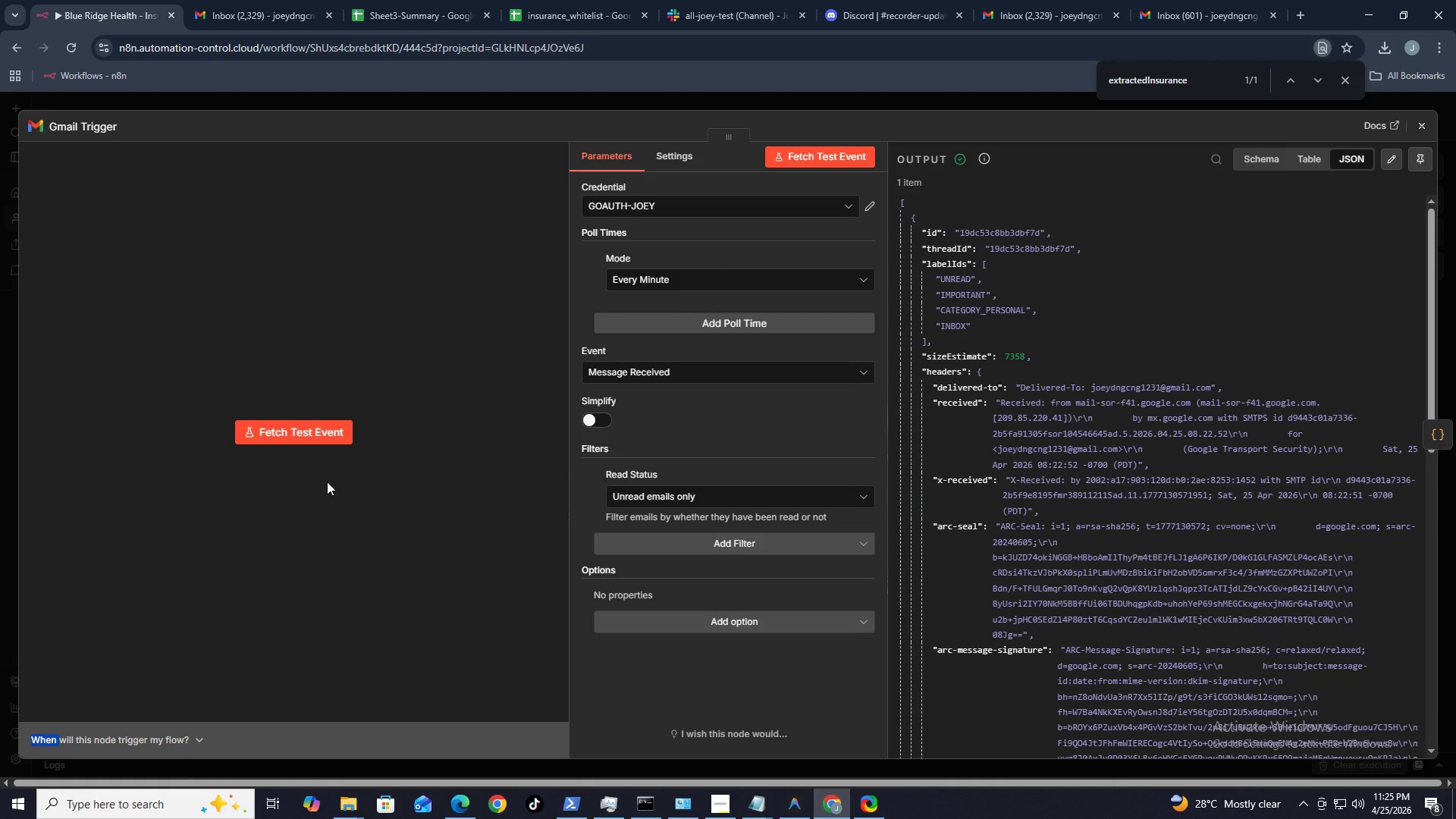 
triple_click([327, 482])
 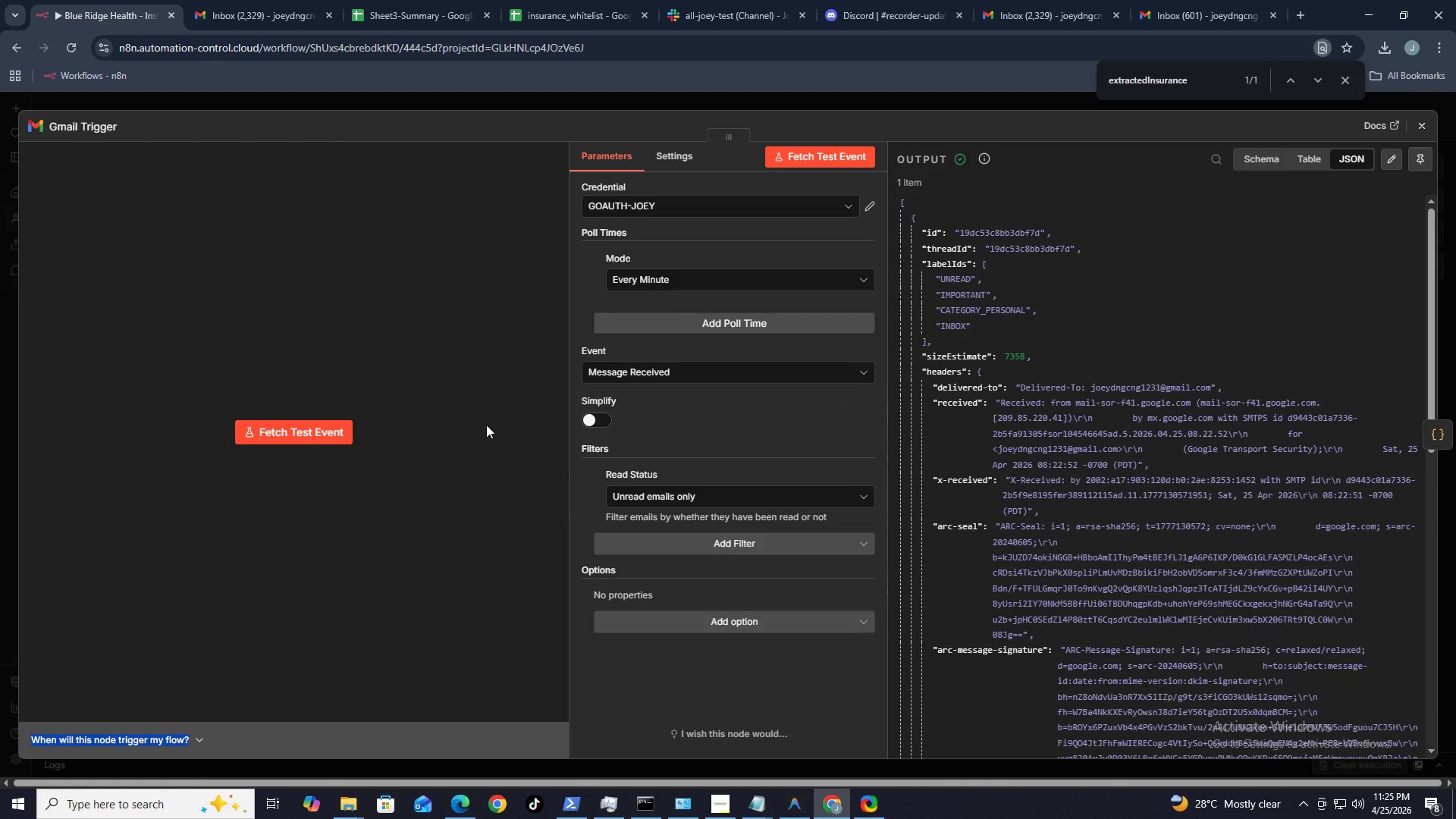 
triple_click([327, 482])
 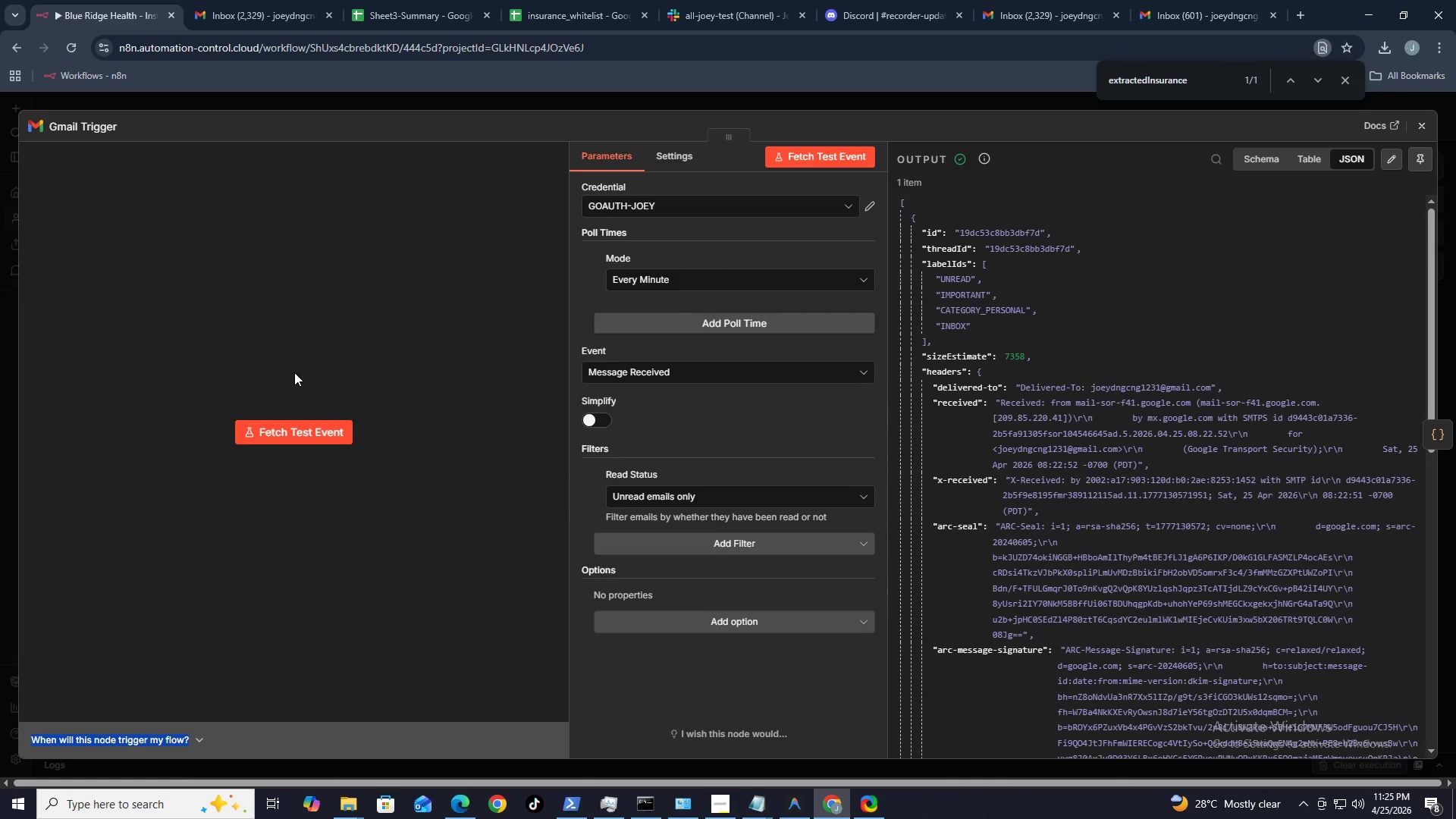 
wait(7.58)
 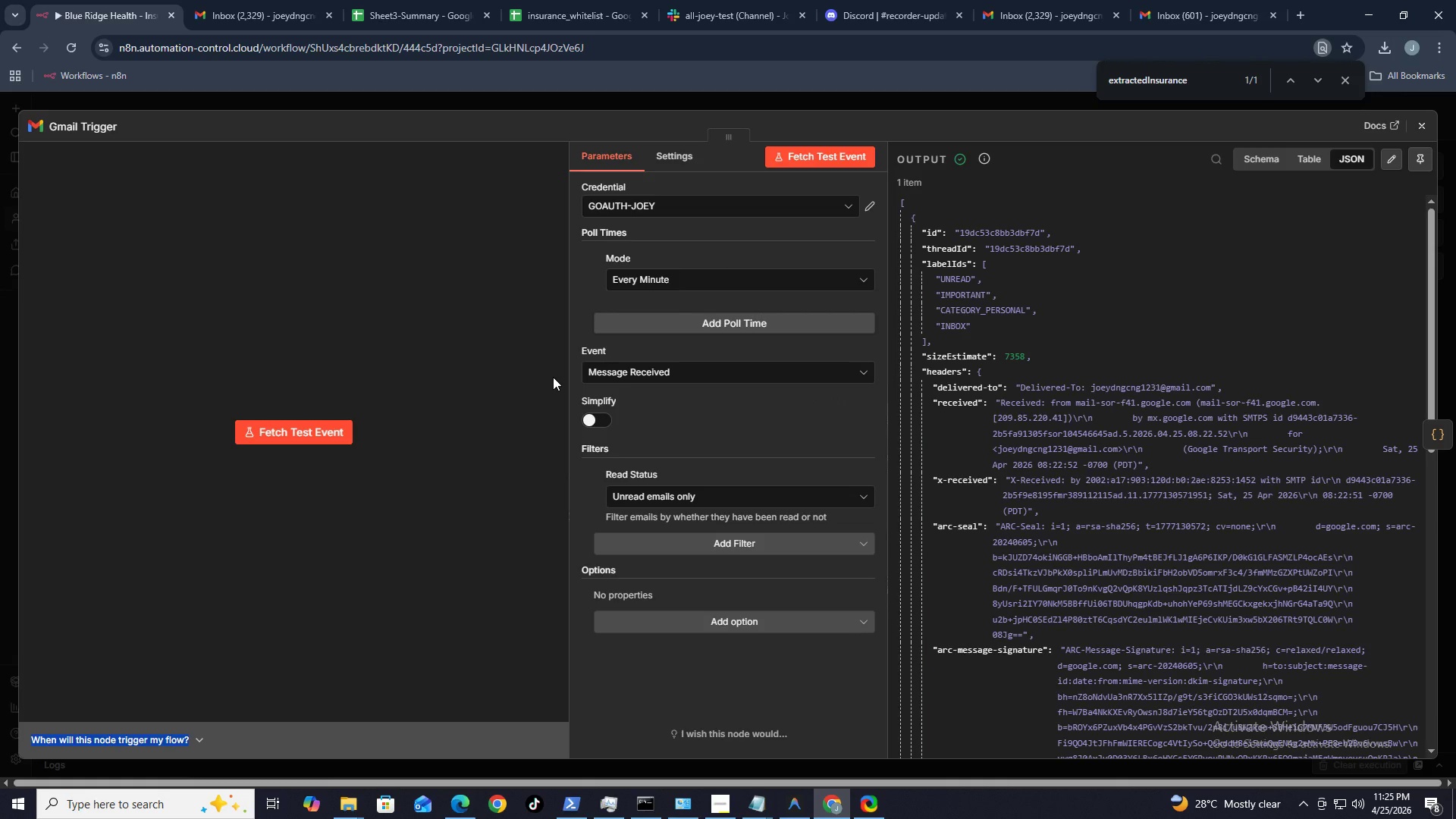 
scroll: coordinate [284, 495], scroll_direction: down, amount: 19.0
 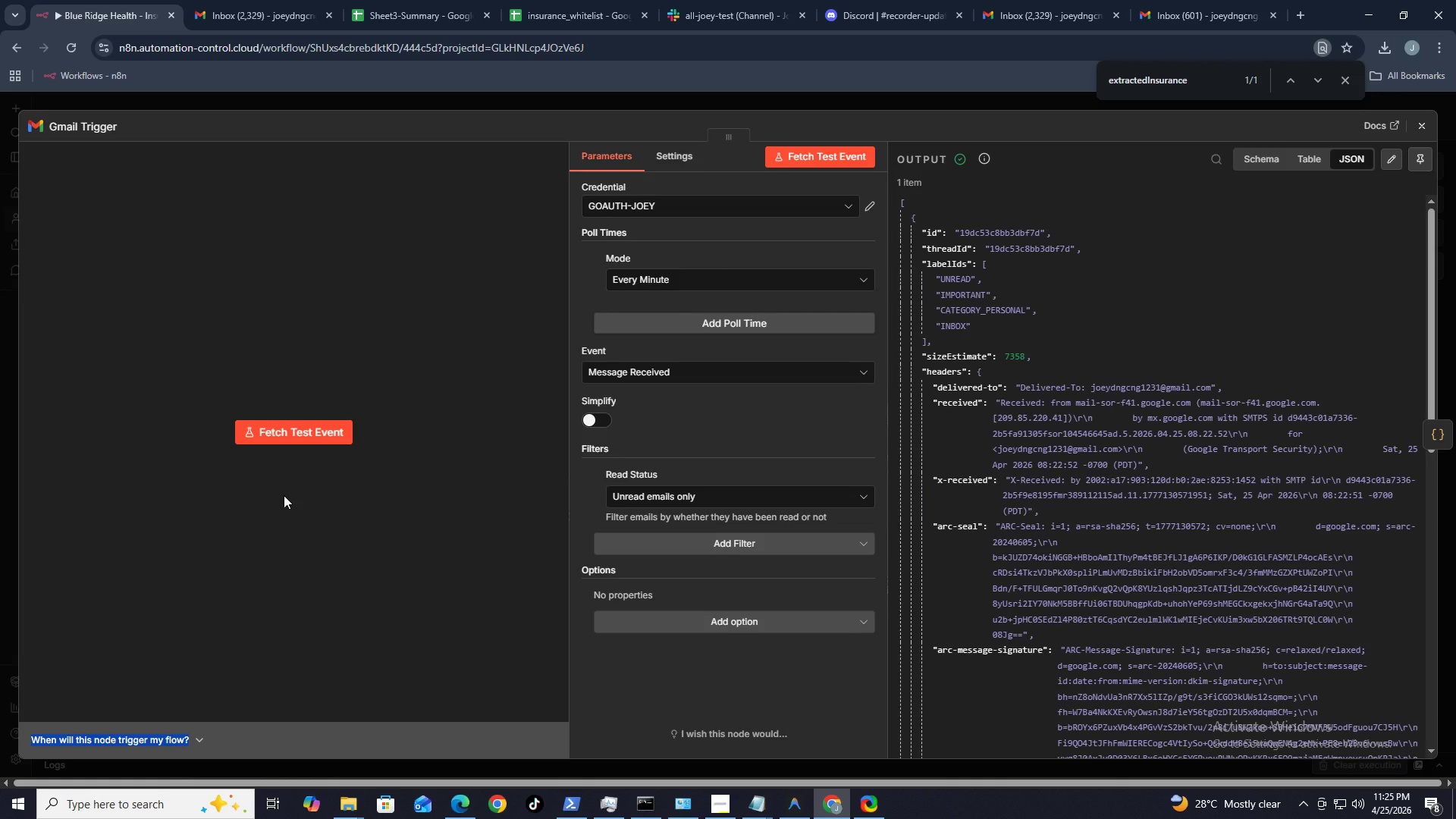 
scroll: coordinate [283, 495], scroll_direction: up, amount: 3.0
 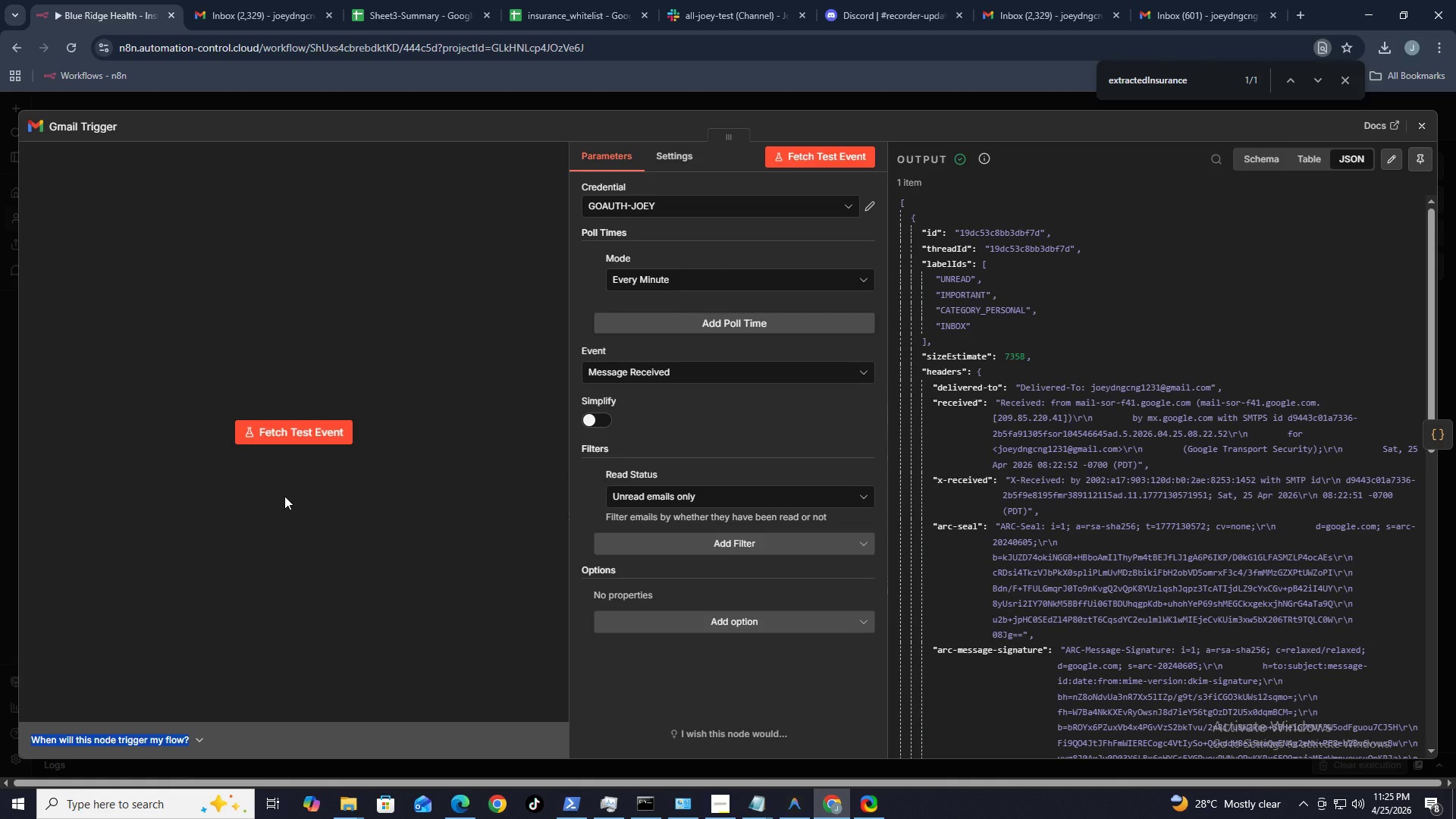 
scroll: coordinate [284, 500], scroll_direction: down, amount: 12.0
 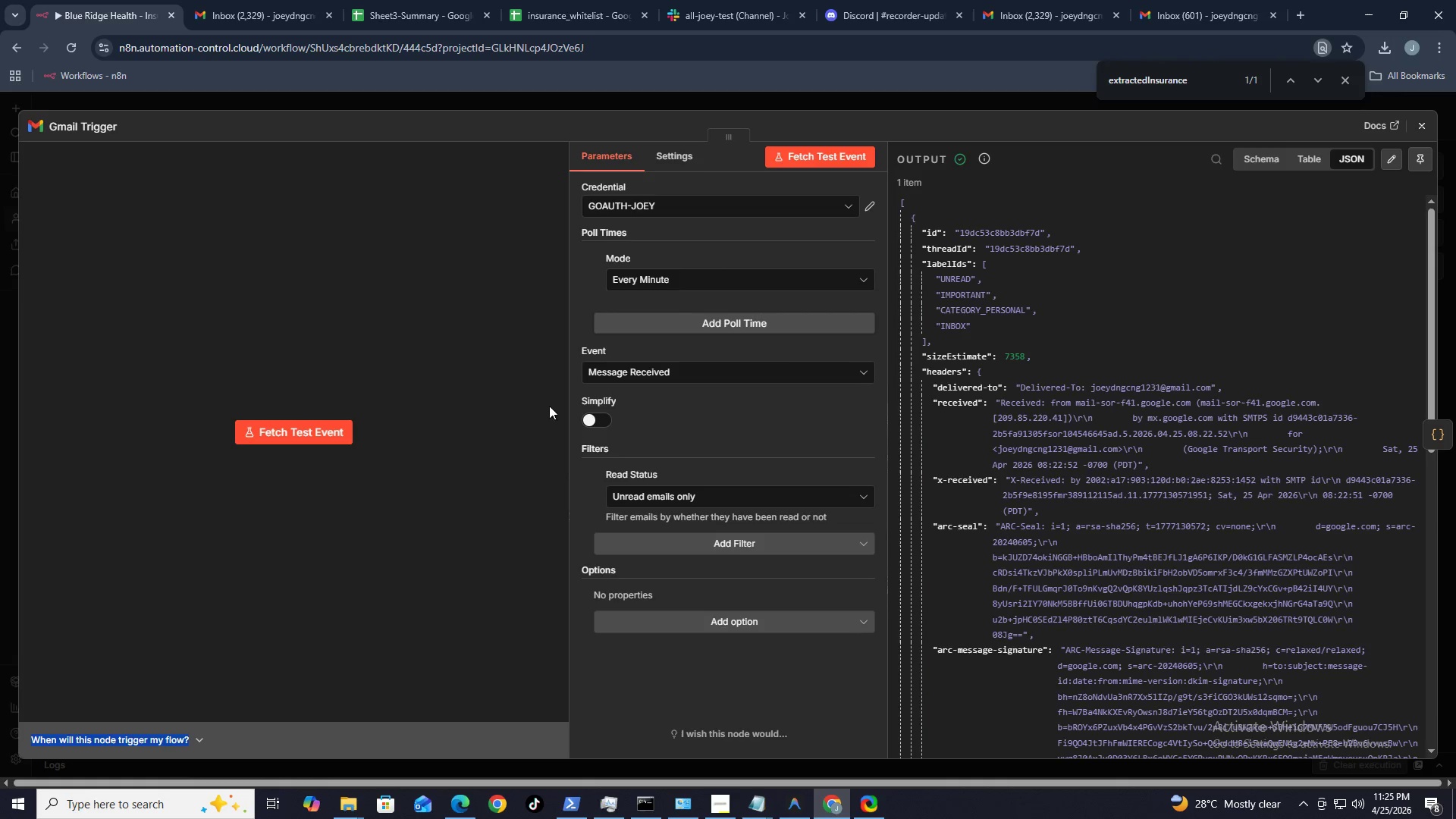 
hold_key(key=AltLeft, duration=0.36)
 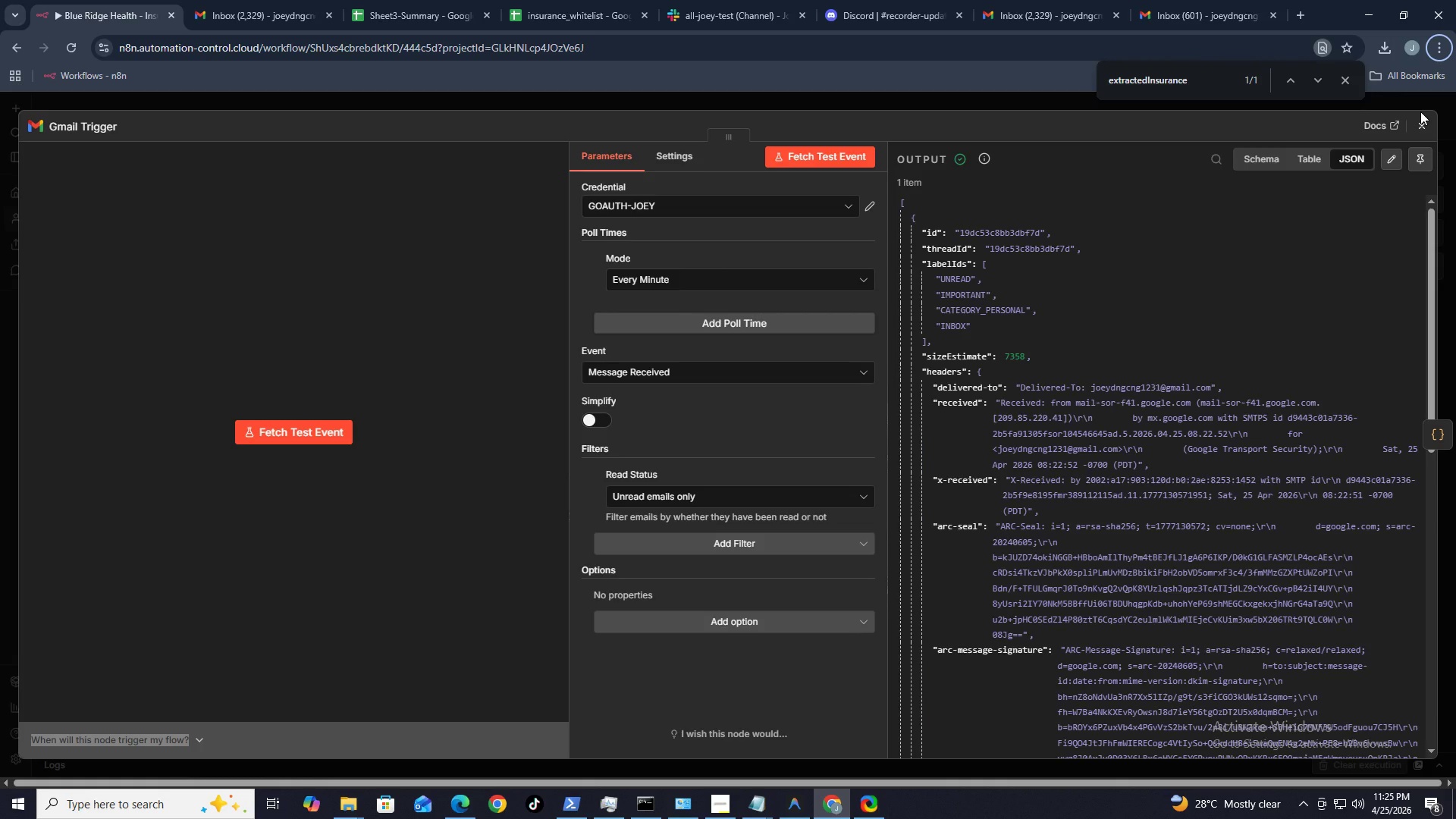 
left_click([1424, 118])
 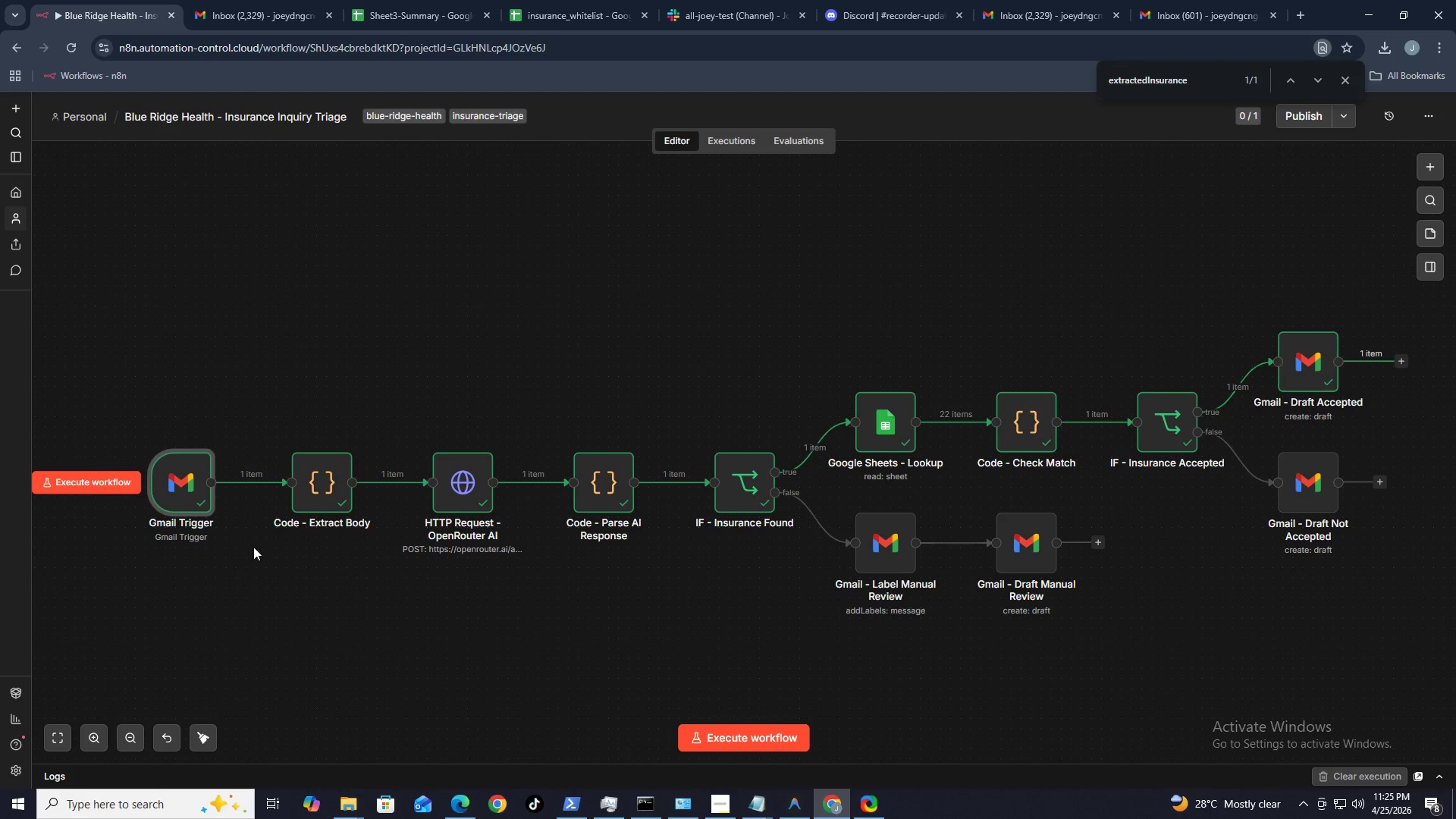 
wait(56.48)
 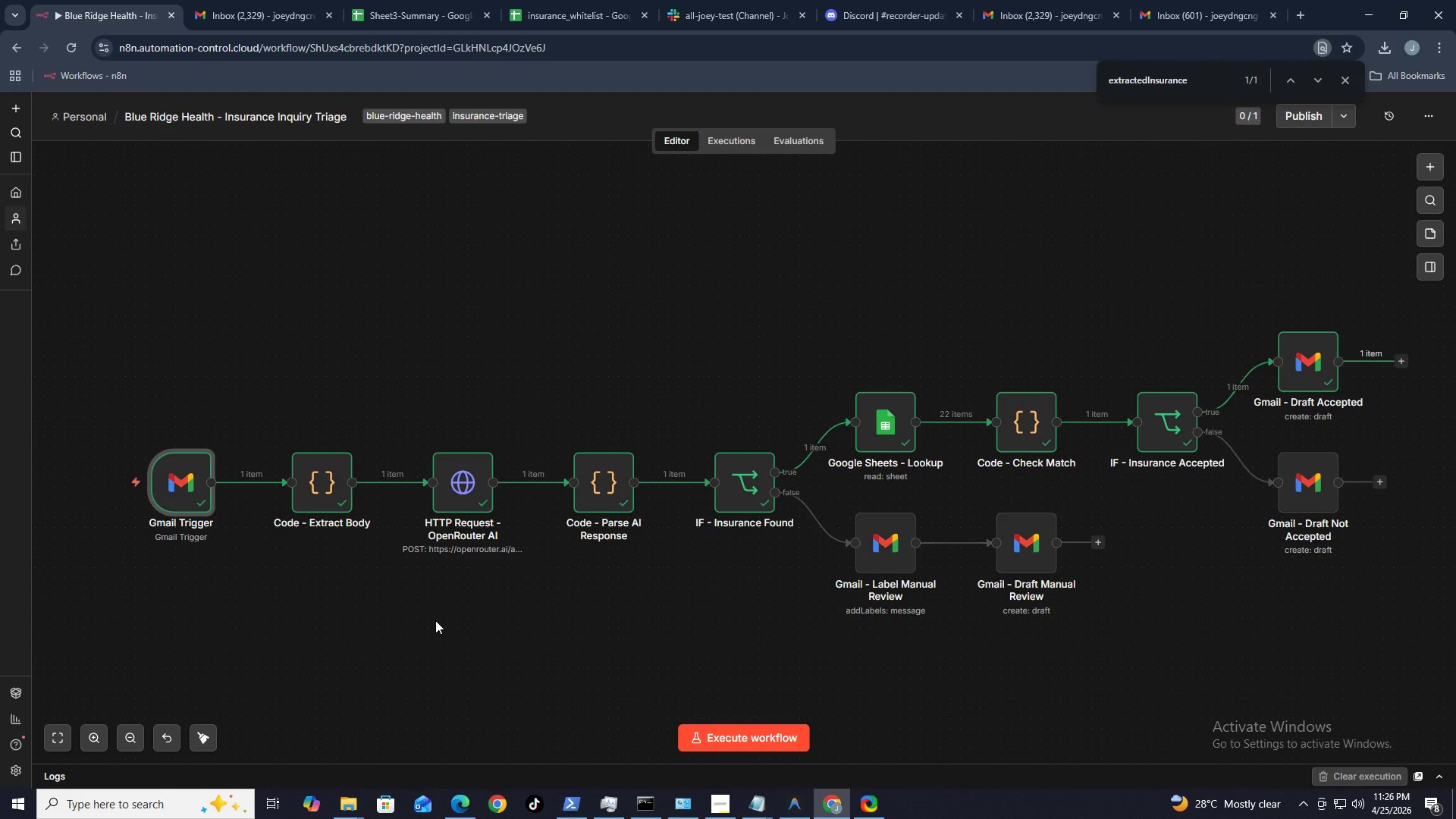 
double_click([1038, 546])
 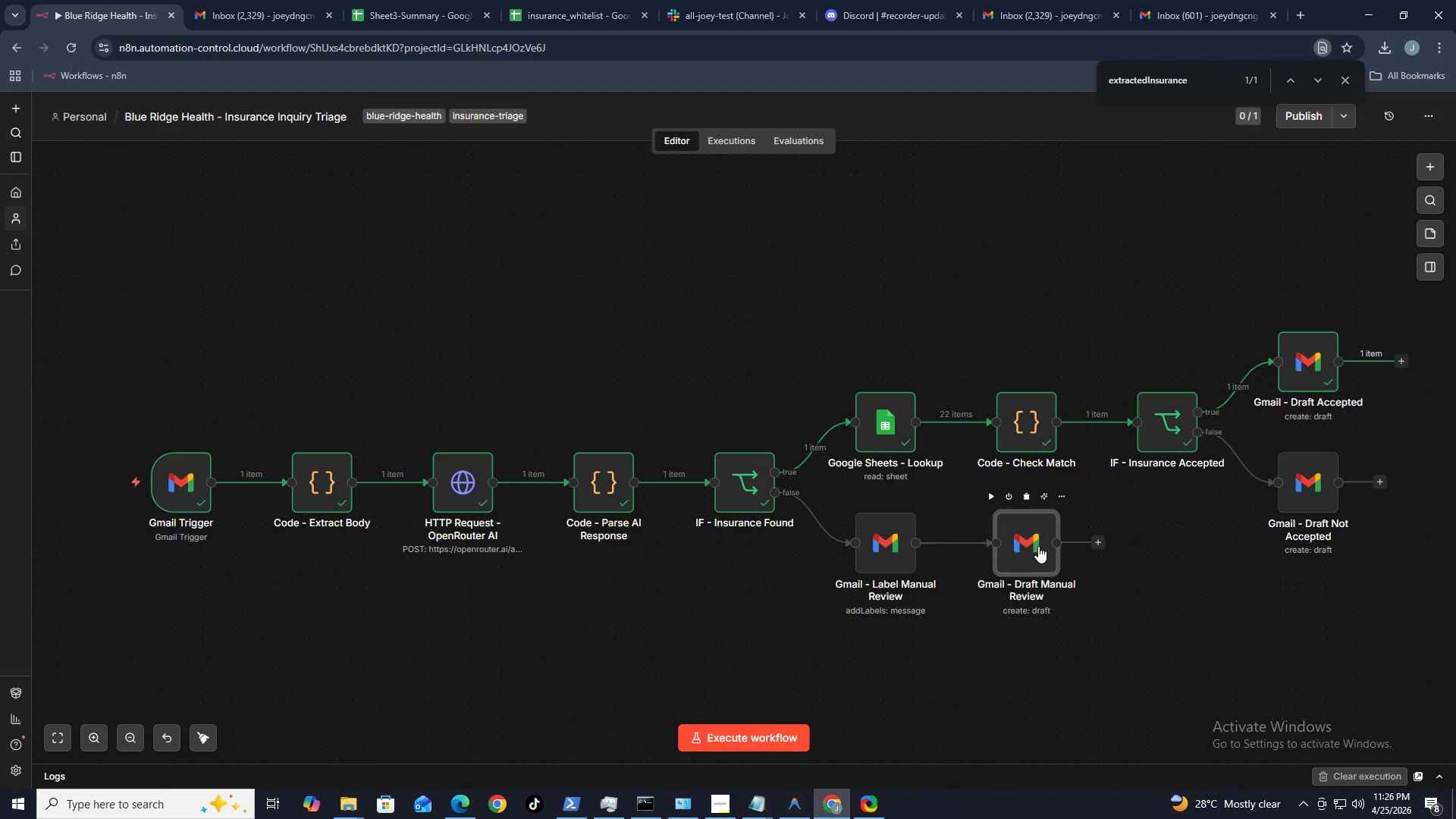 
triple_click([1038, 546])
 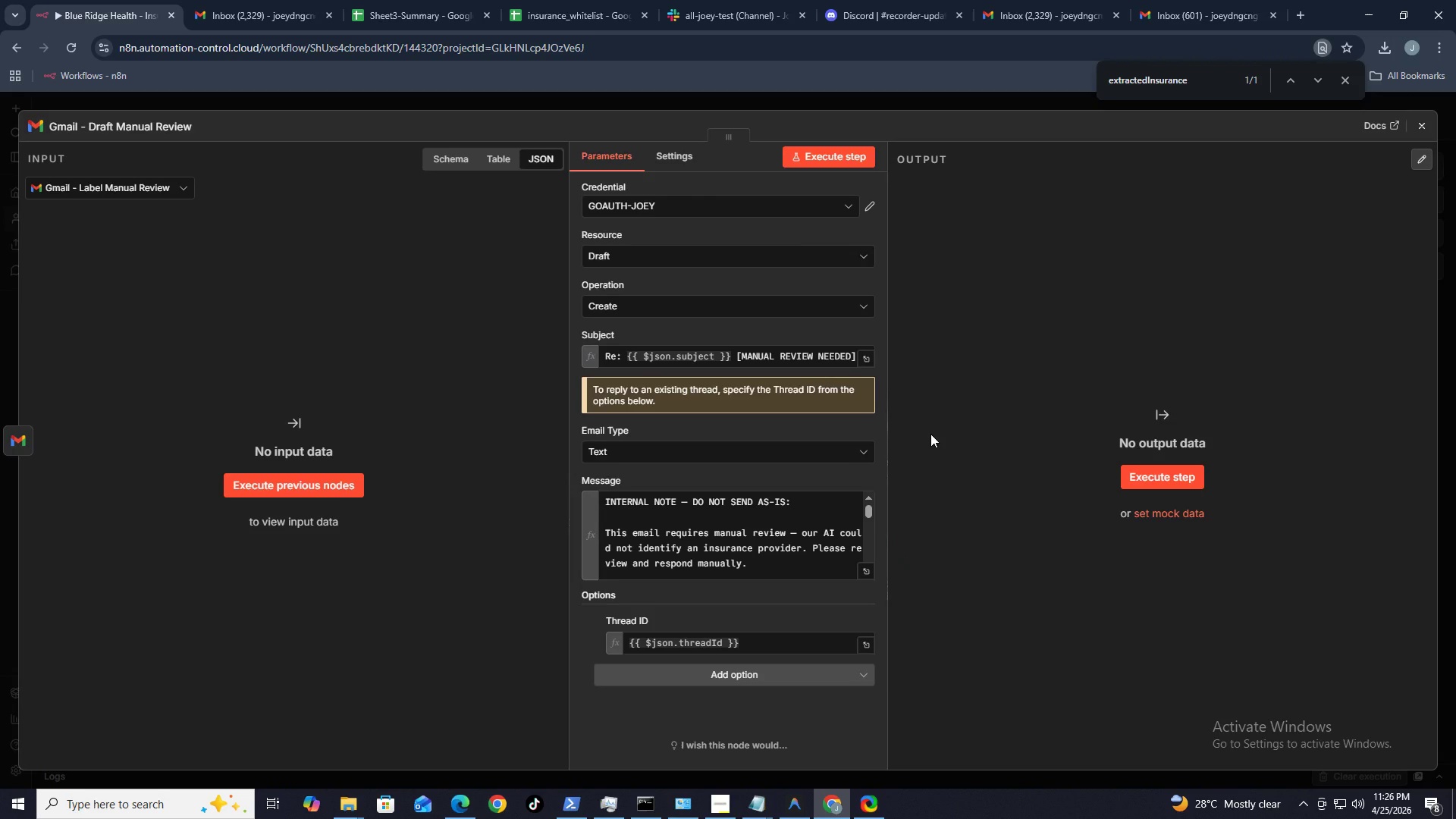 
triple_click([1038, 546])
 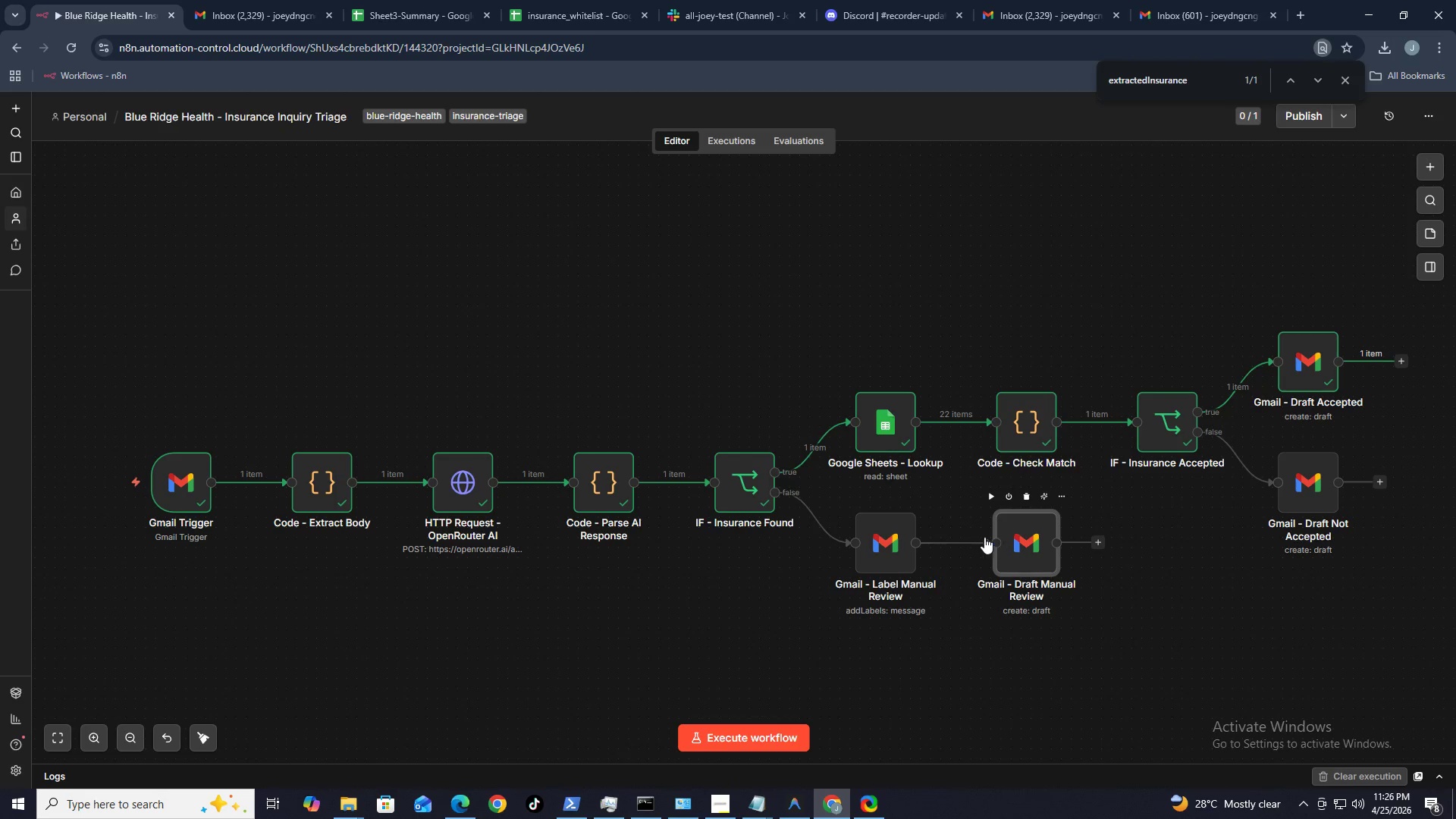 
wait(13.2)
 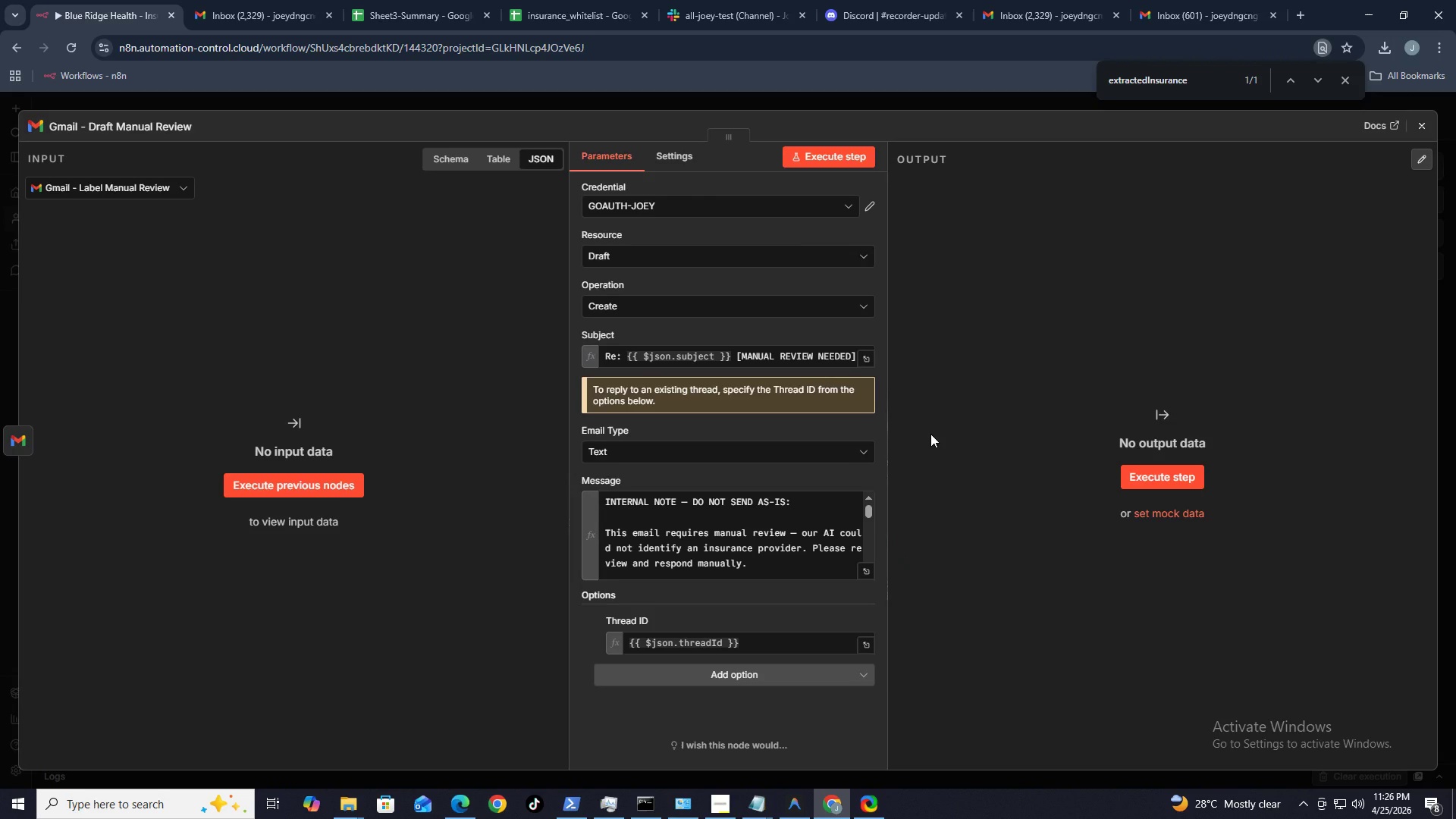 
left_click([1418, 127])
 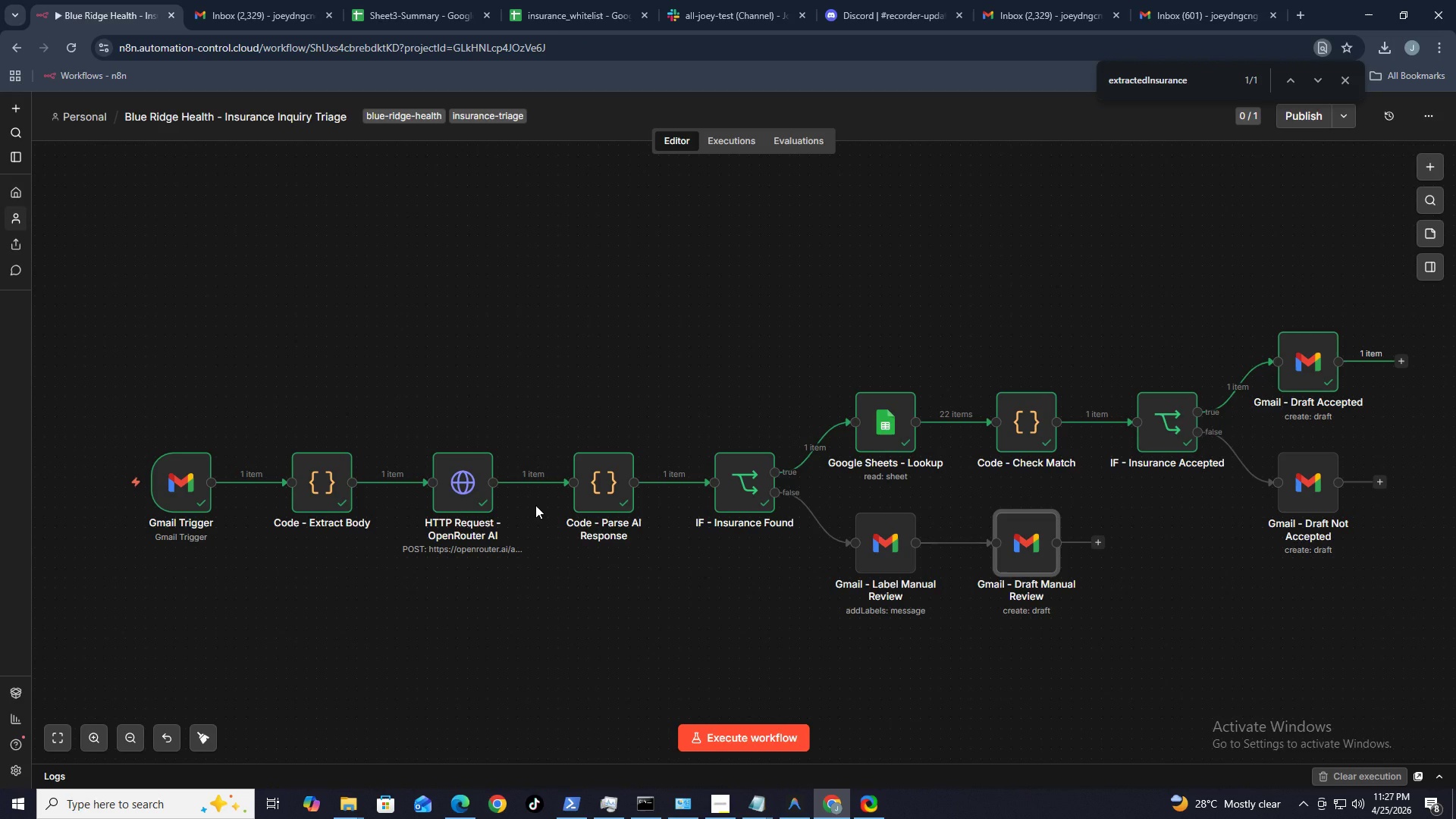 
wait(43.55)
 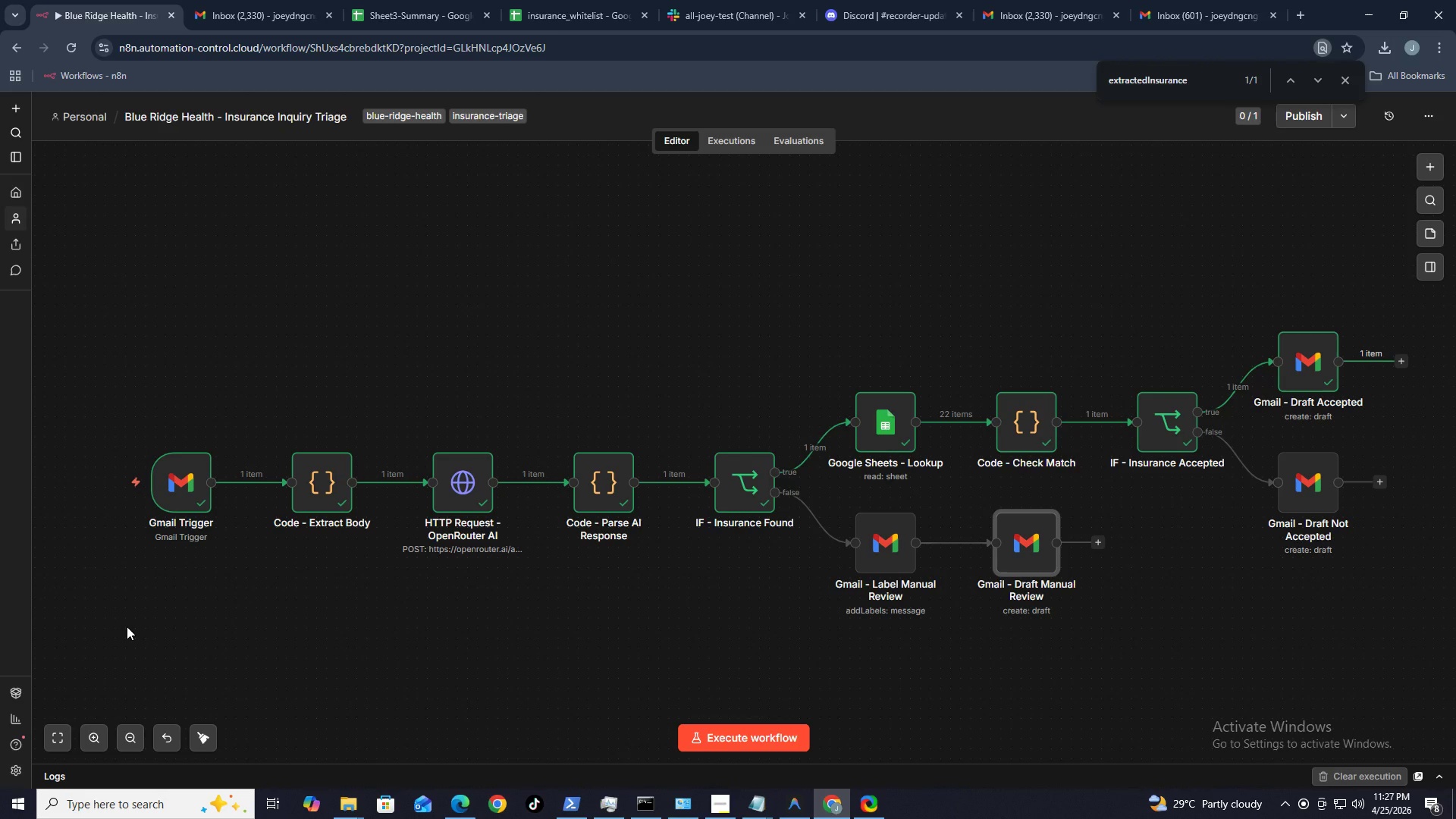 
mouse_move([1214, 426])
 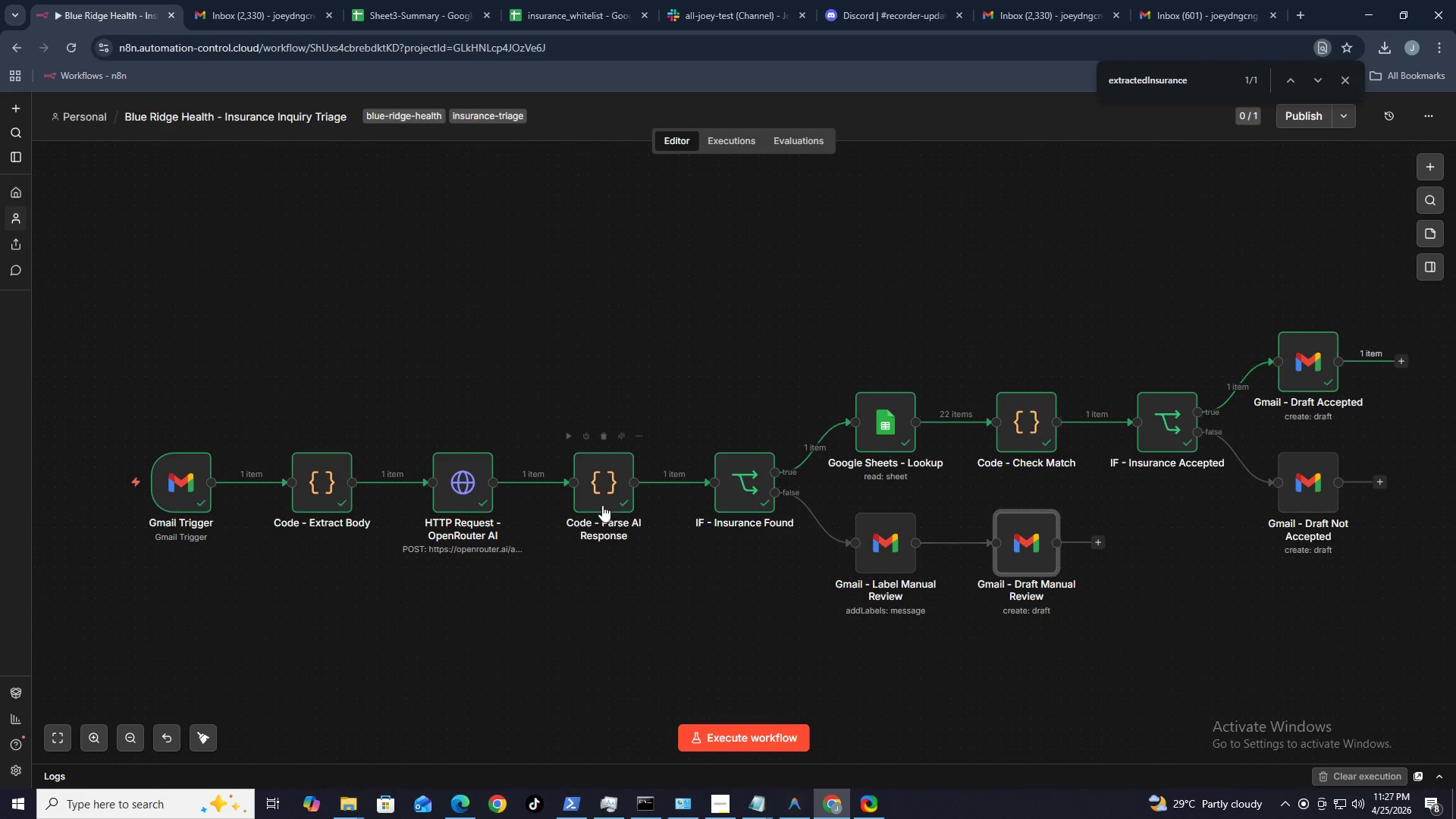 
double_click([595, 496])
 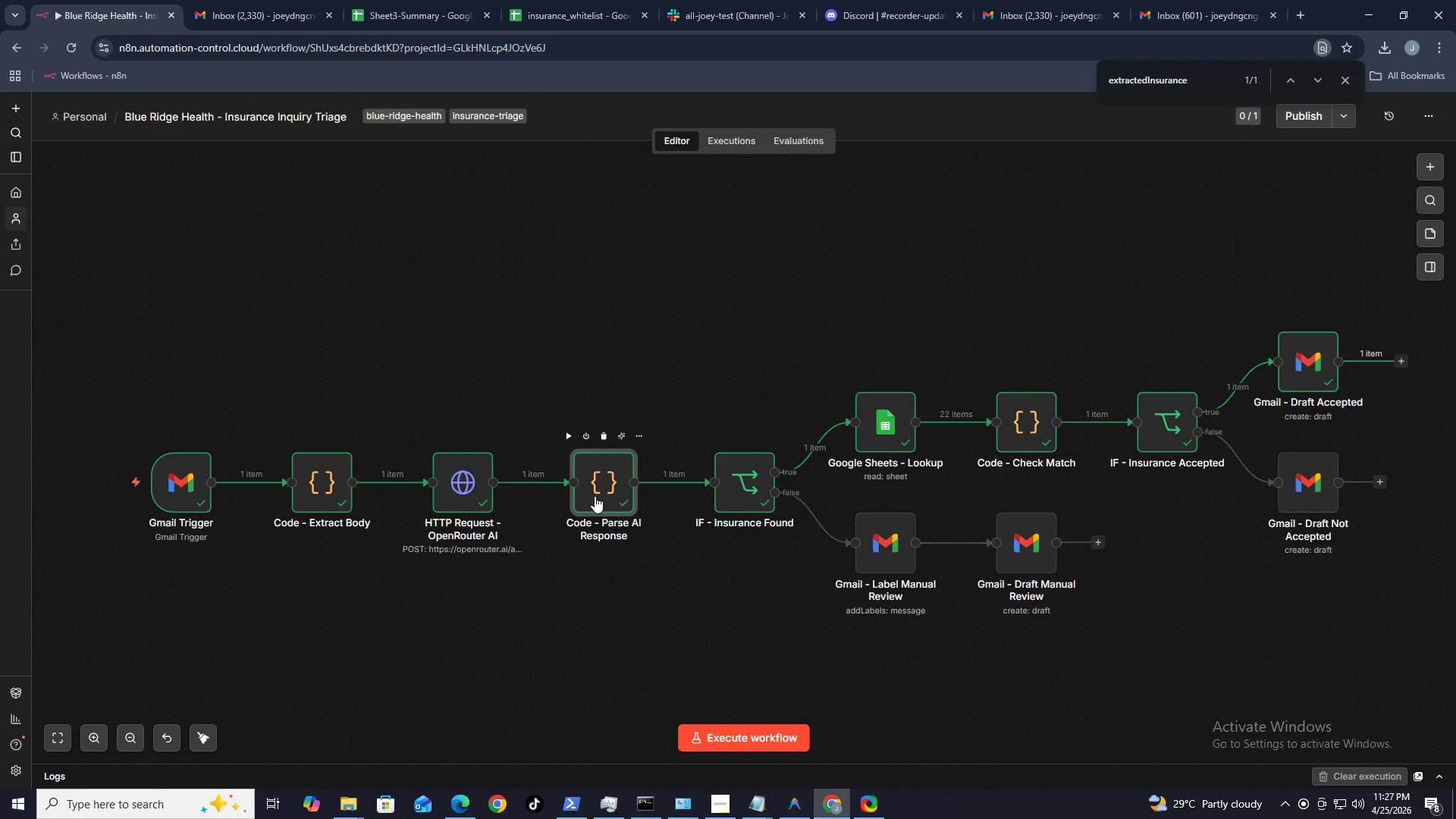 
triple_click([595, 496])
 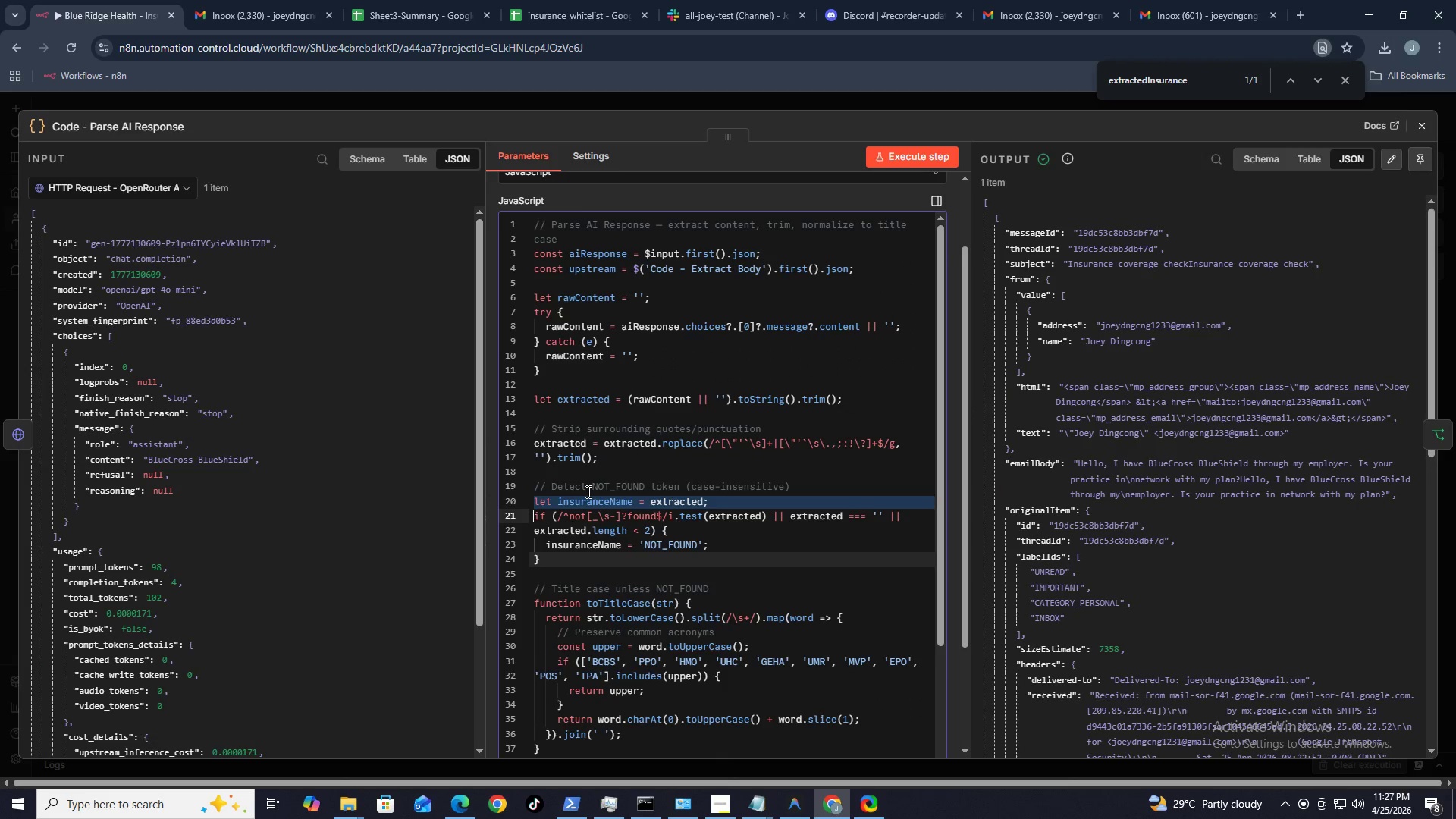 
triple_click([595, 496])
 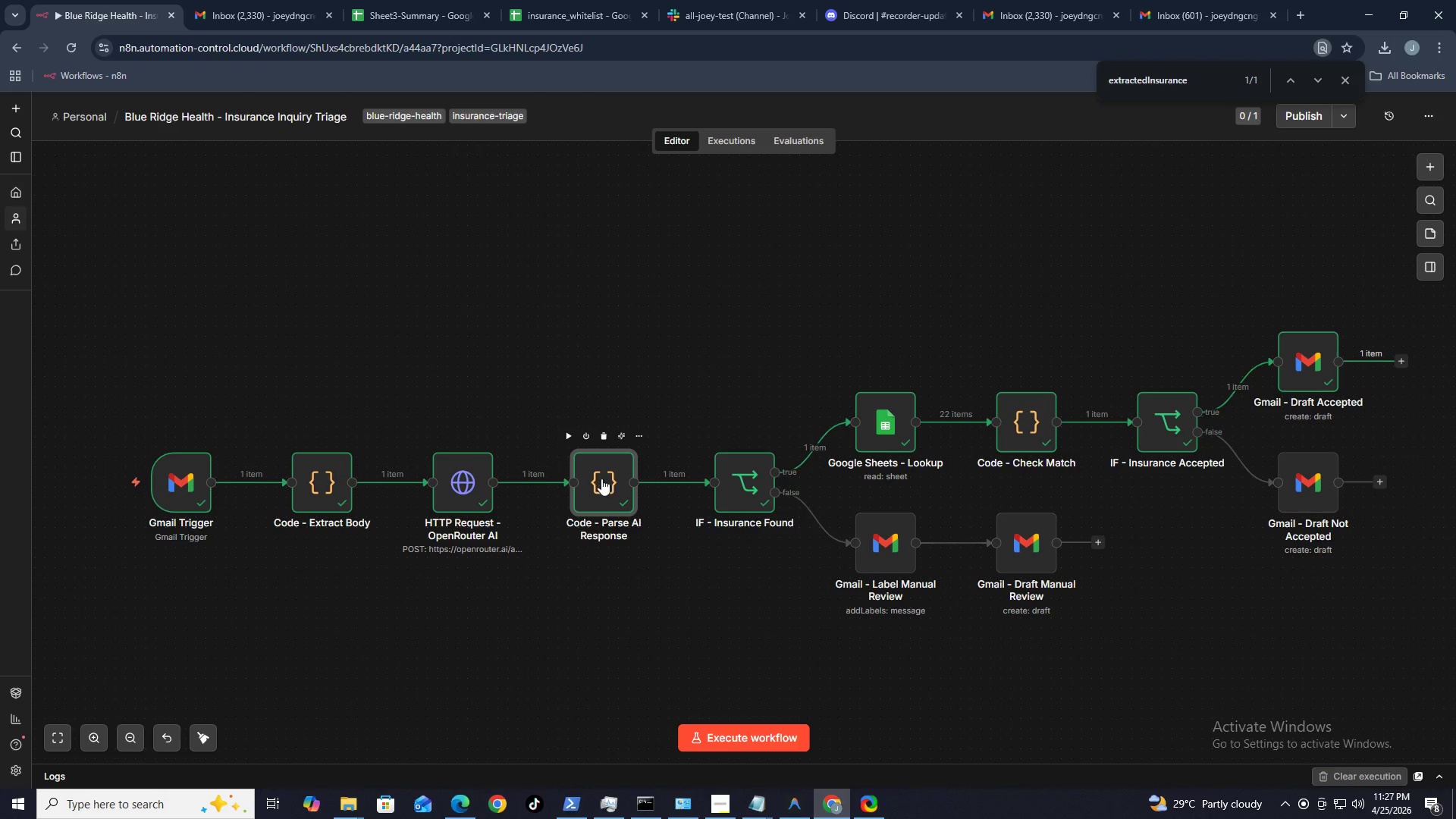 
scroll: coordinate [1135, 436], scroll_direction: down, amount: 13.0
 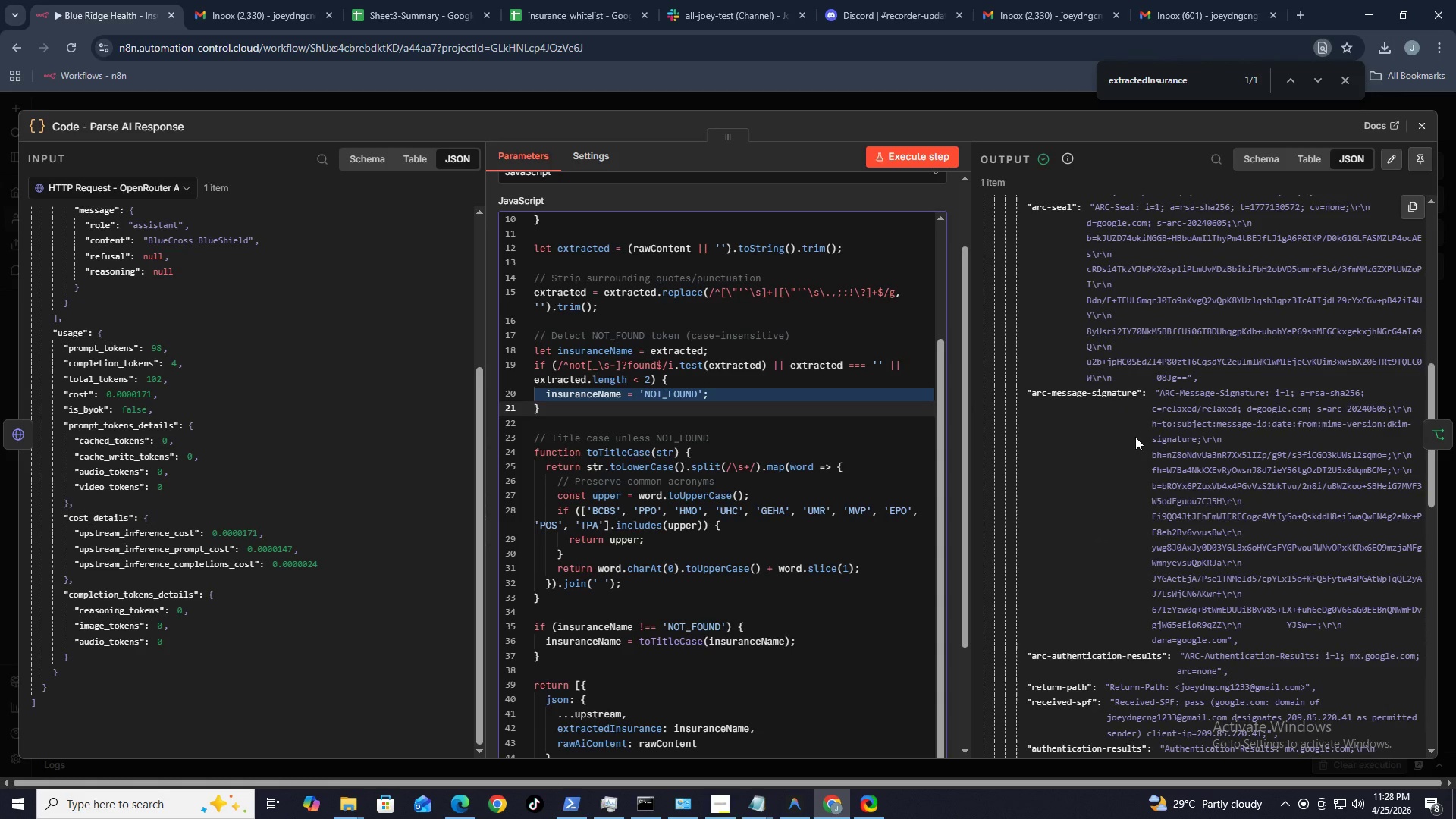 
scroll: coordinate [1289, 388], scroll_direction: down, amount: 120.0
 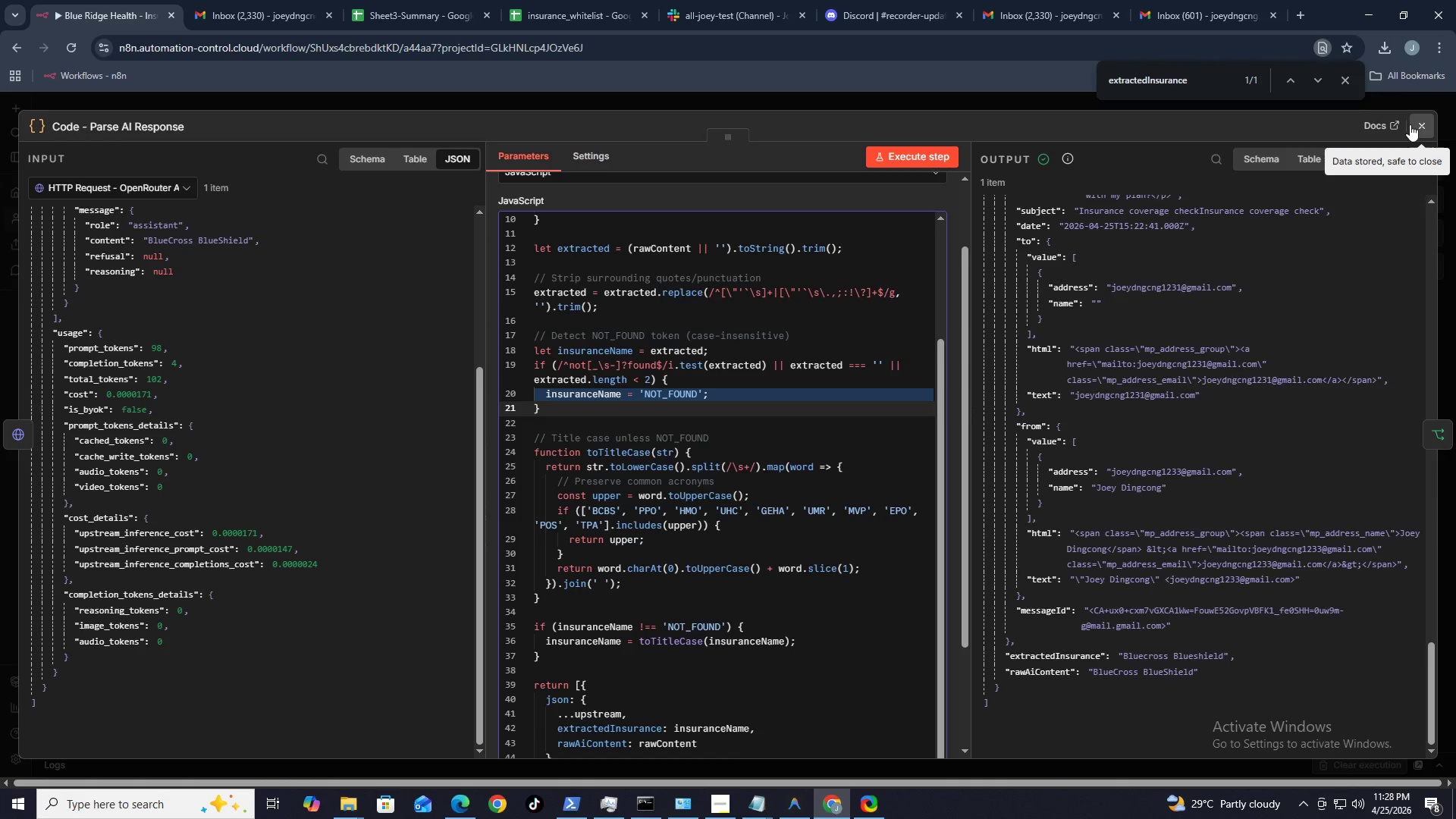 
left_click([1415, 130])
 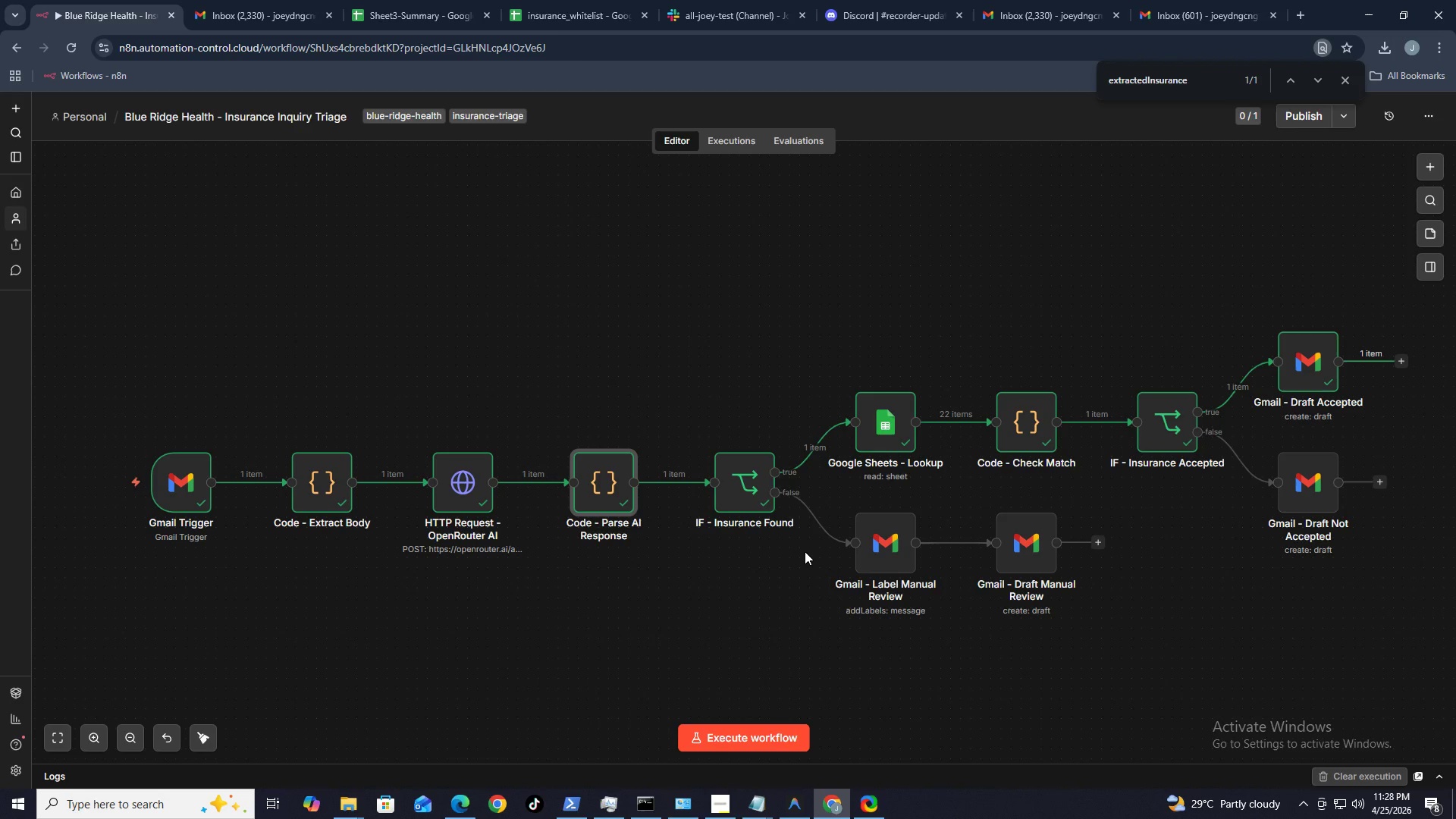 
wait(52.05)
 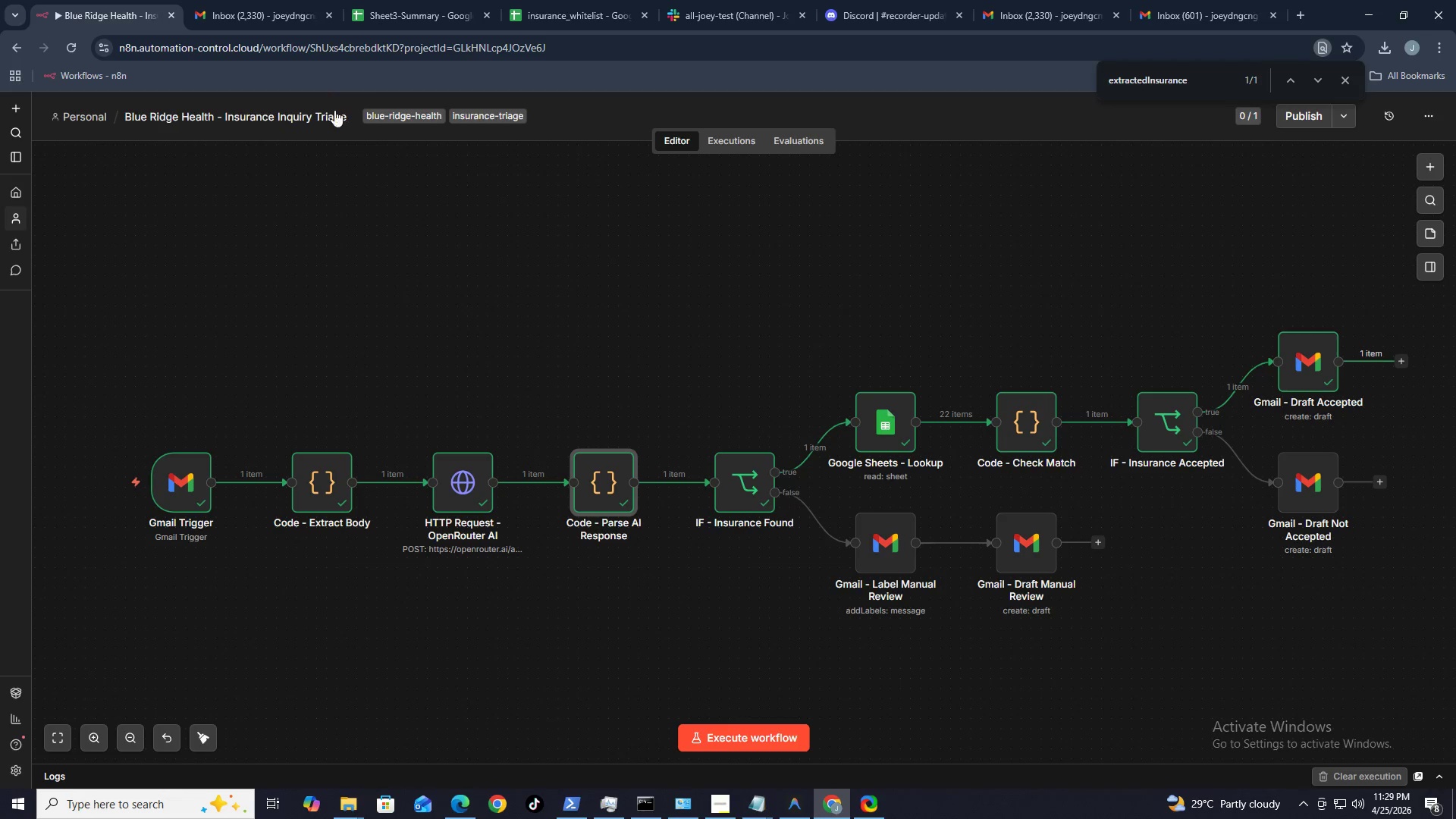 
left_click([794, 803])
 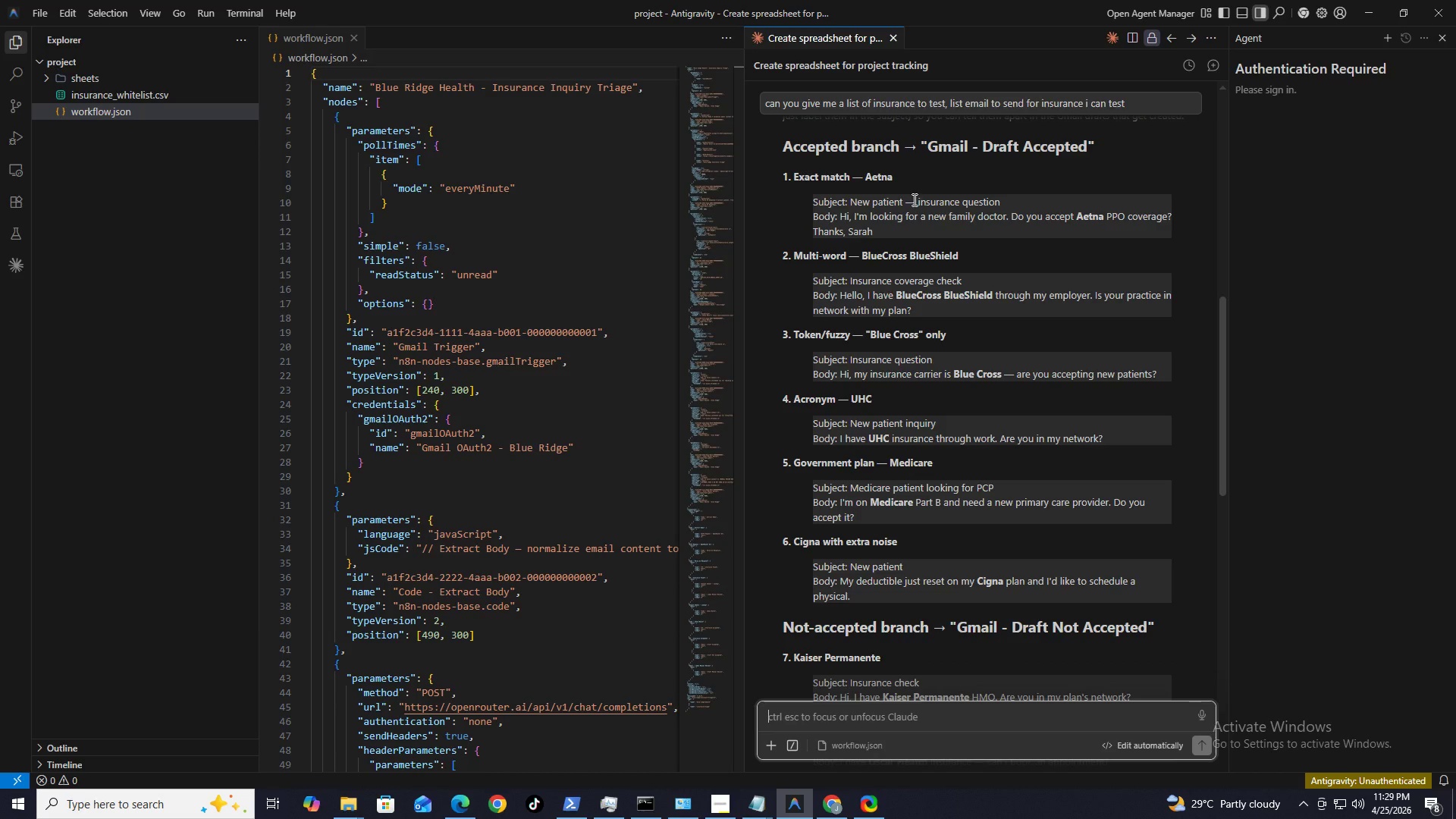 
left_click_drag(start_coordinate=[918, 199], to_coordinate=[999, 198])
 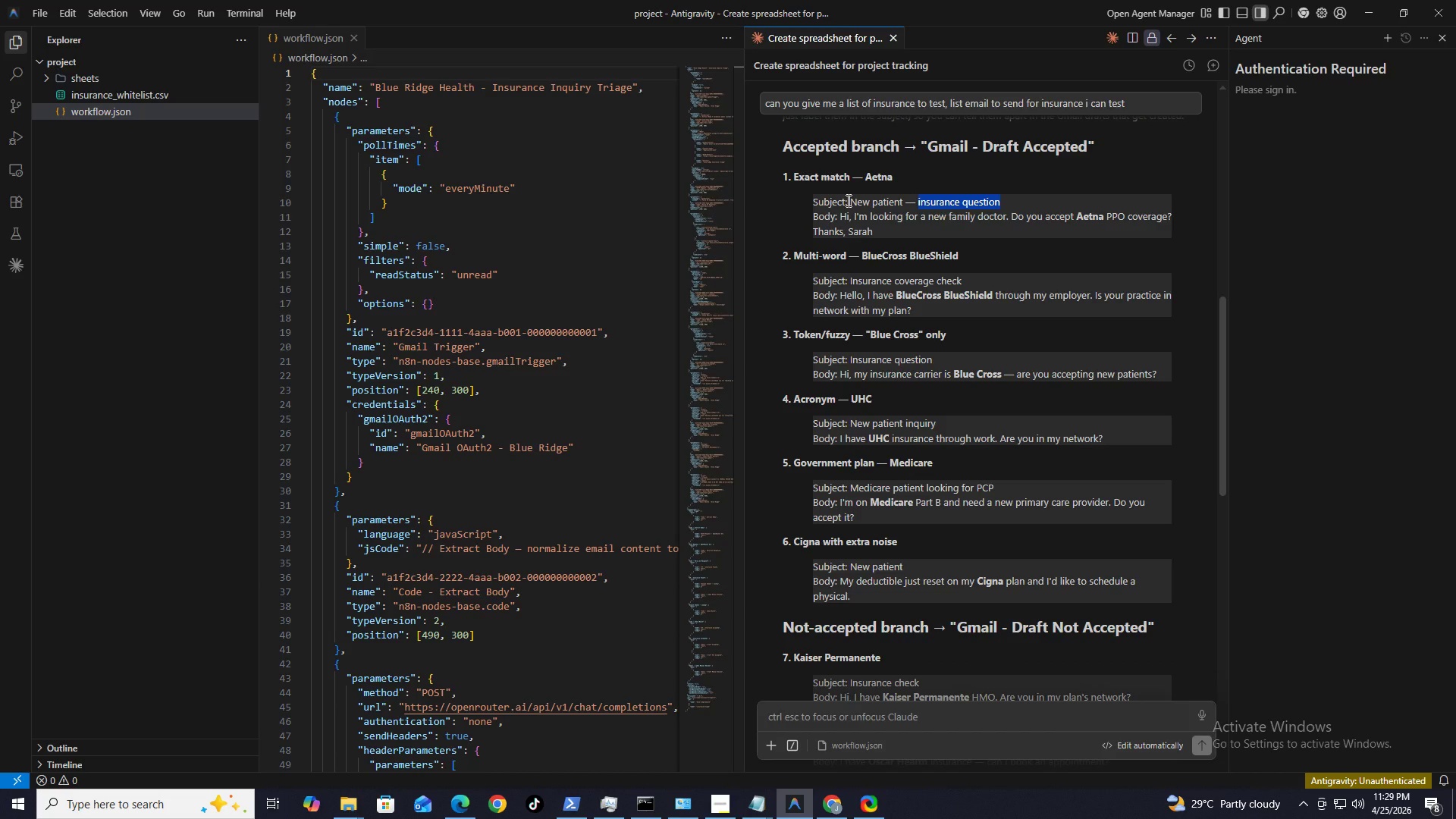 
left_click_drag(start_coordinate=[852, 202], to_coordinate=[1003, 202])
 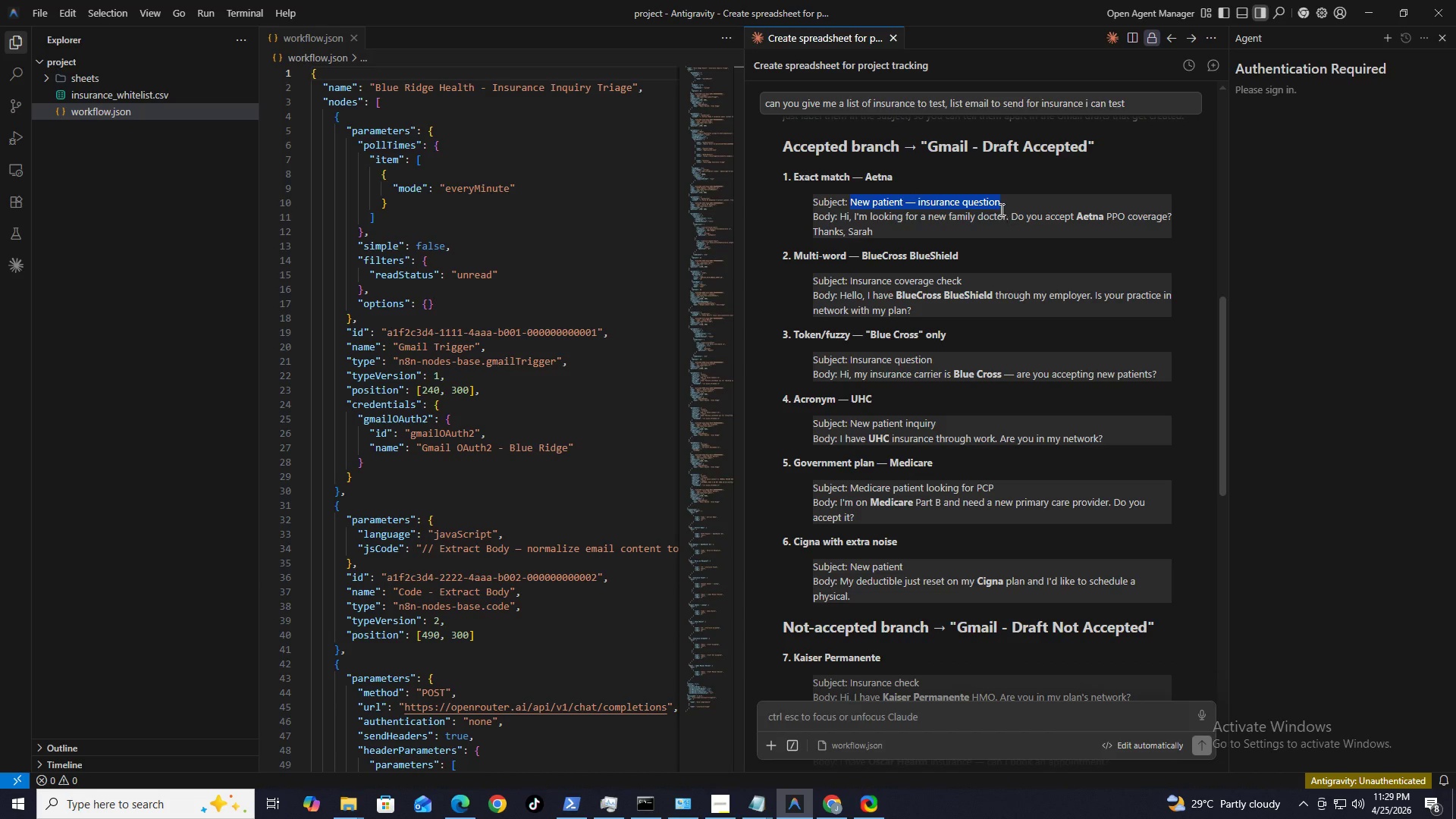 
key(Control+C)
 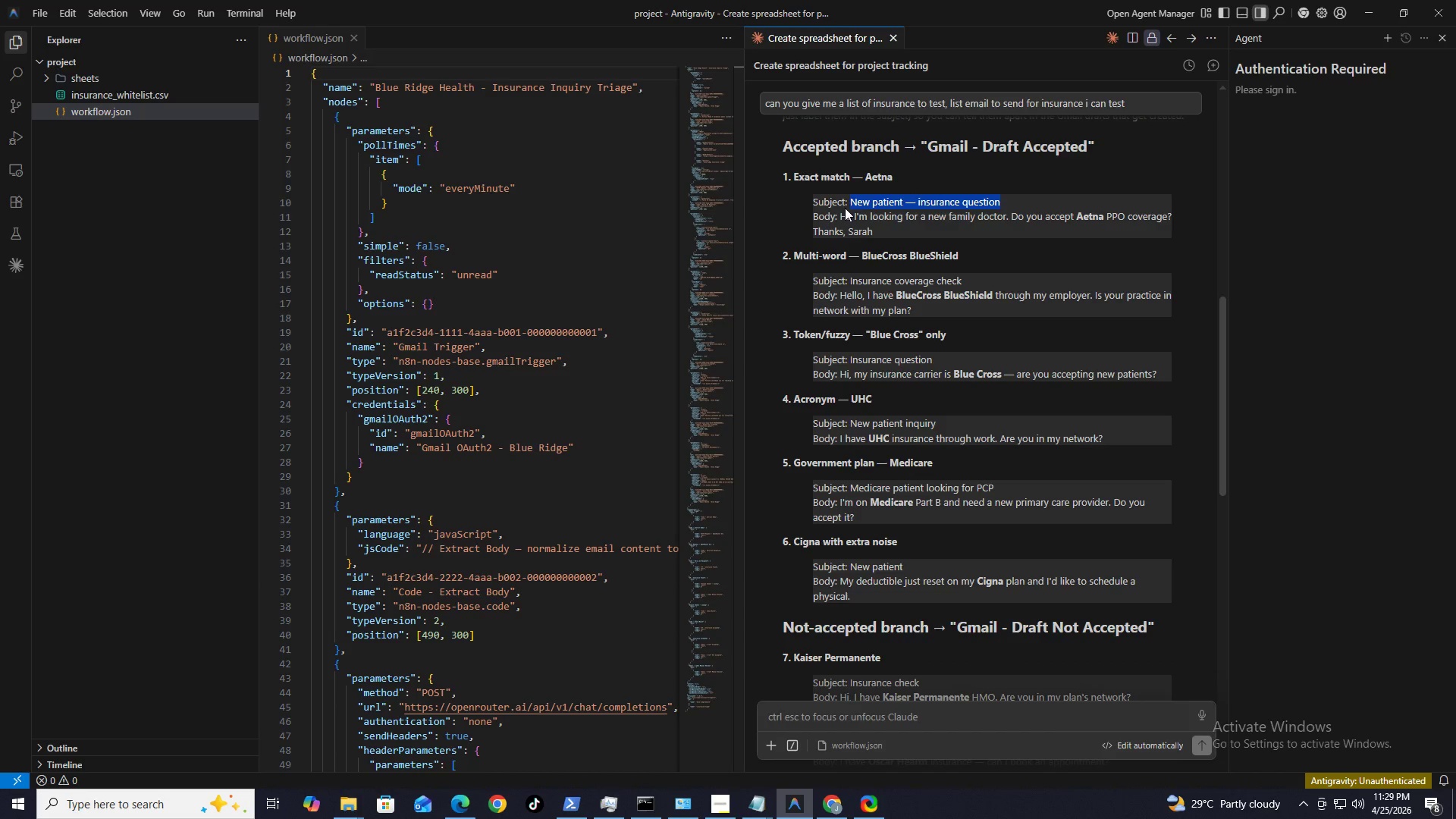 
left_click_drag(start_coordinate=[841, 215], to_coordinate=[874, 220])
 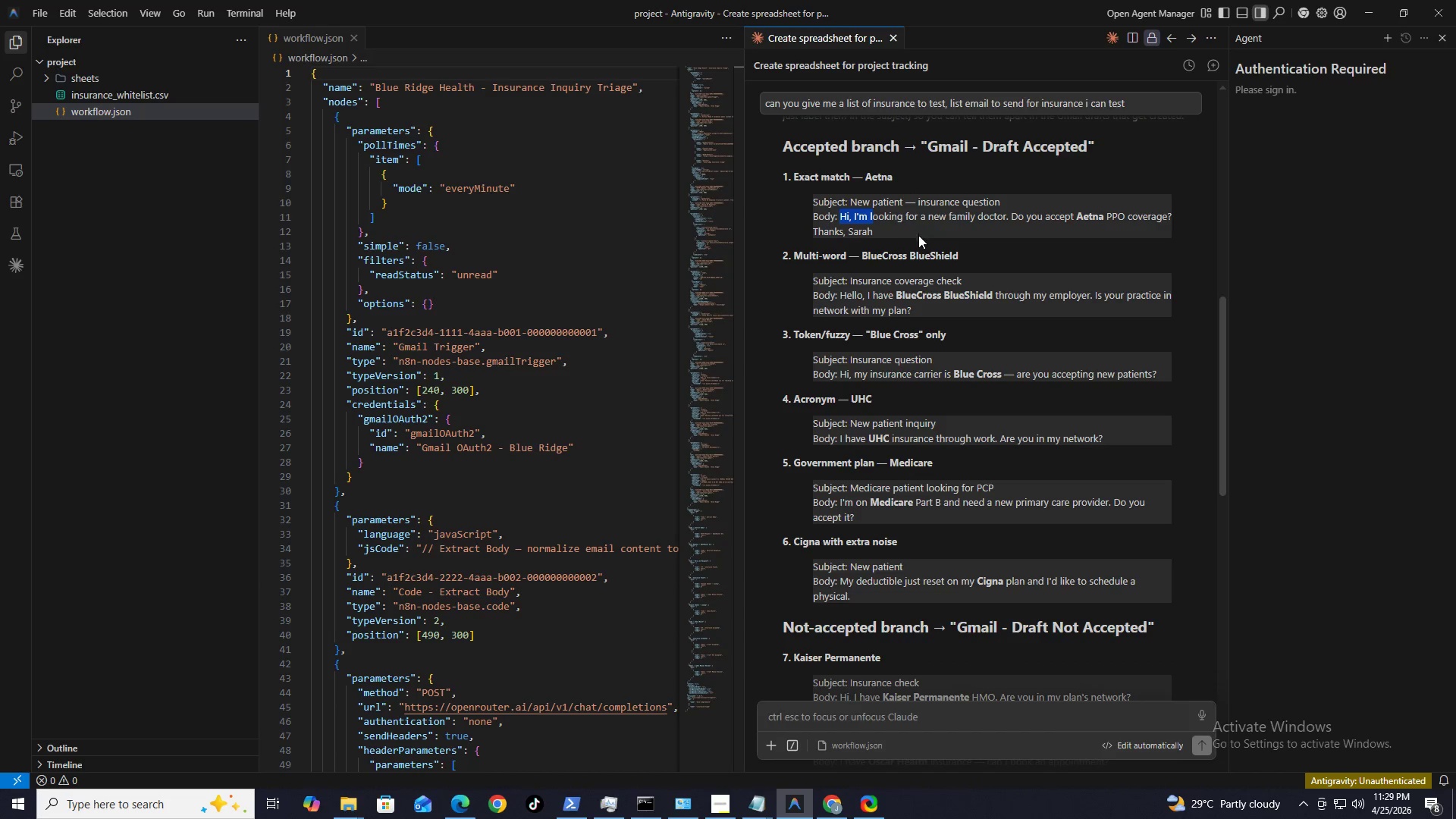 
key(Control+C)
 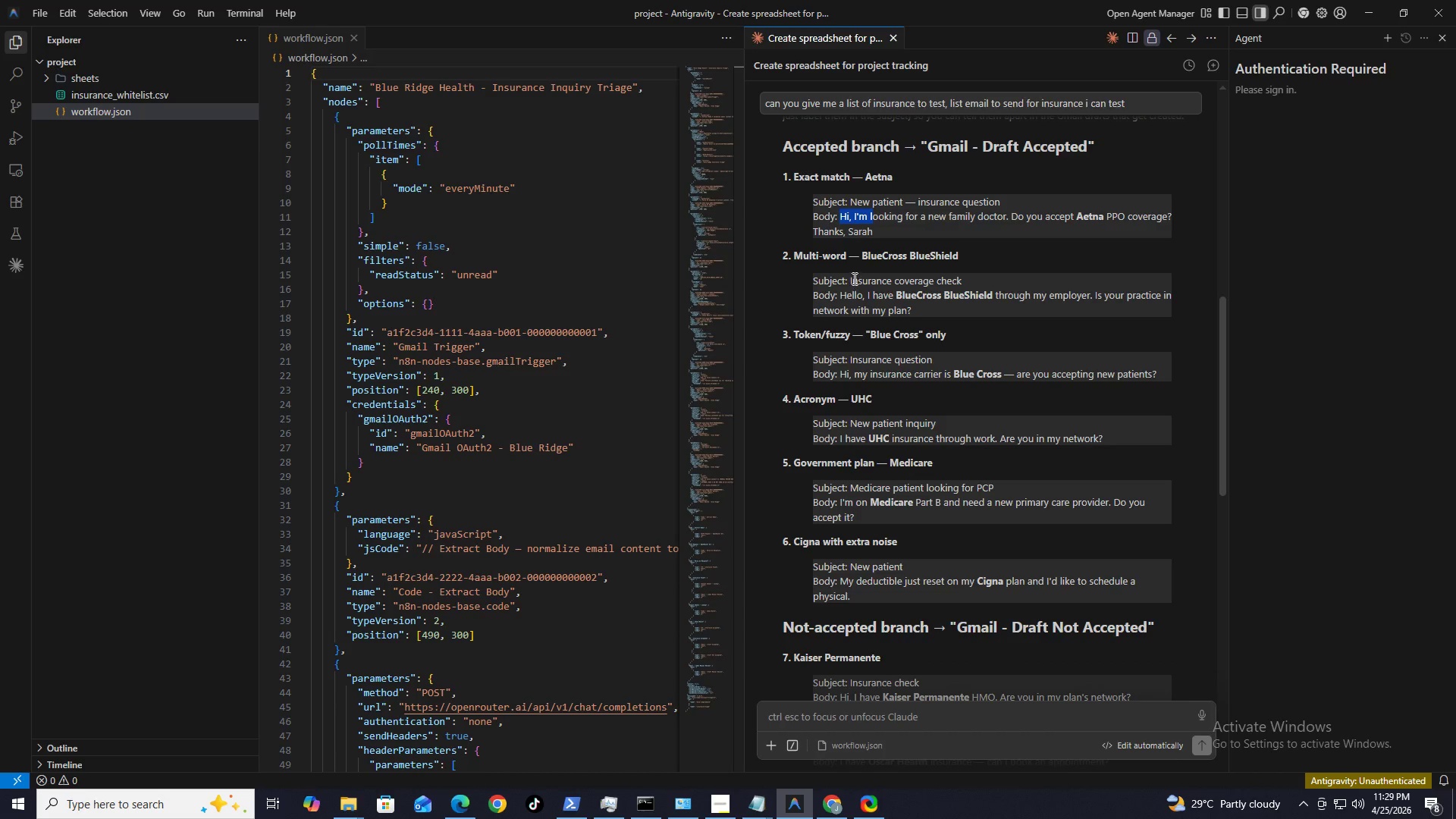 
left_click_drag(start_coordinate=[852, 277], to_coordinate=[967, 277])
 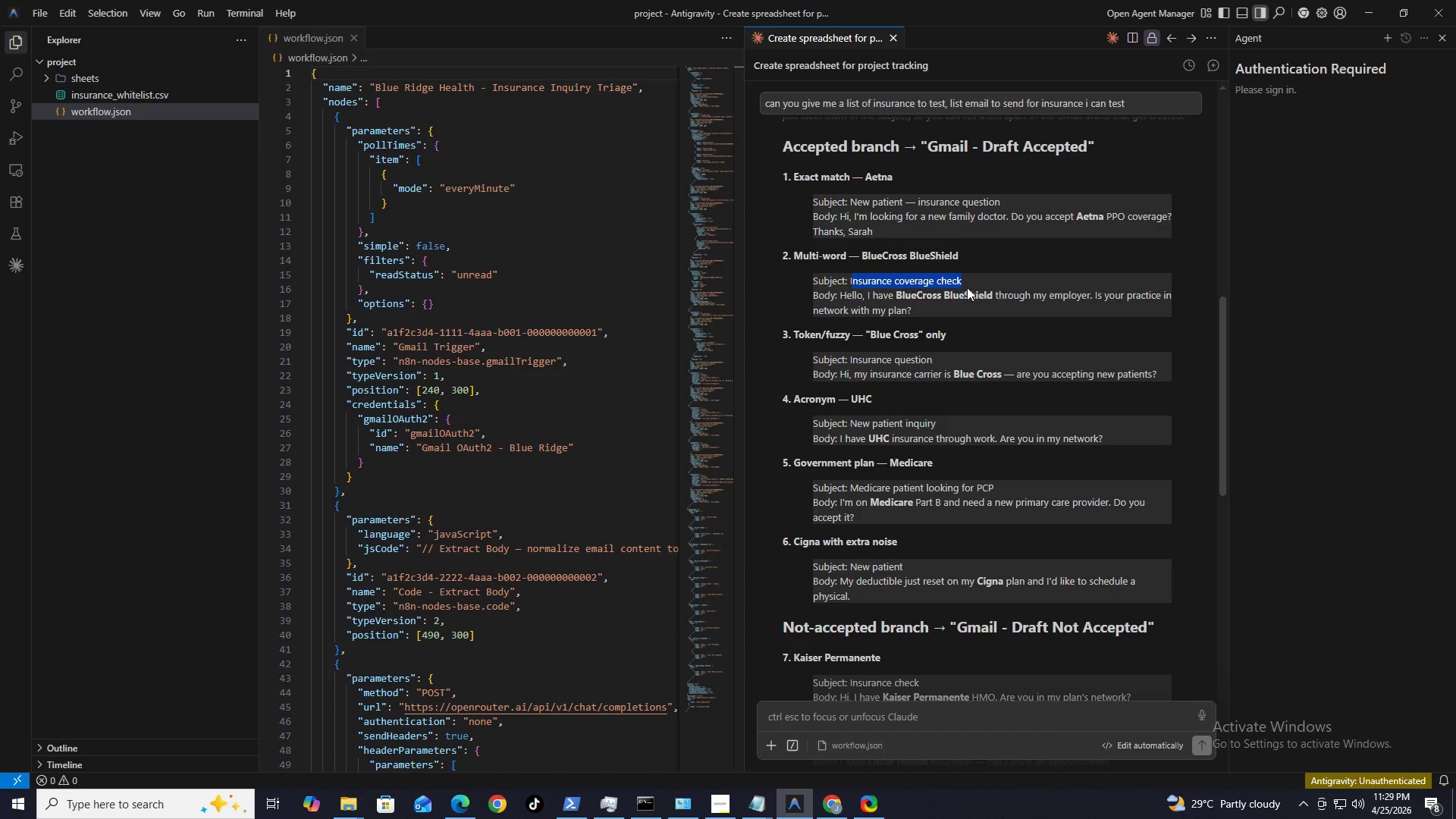 
key(Control+C)
 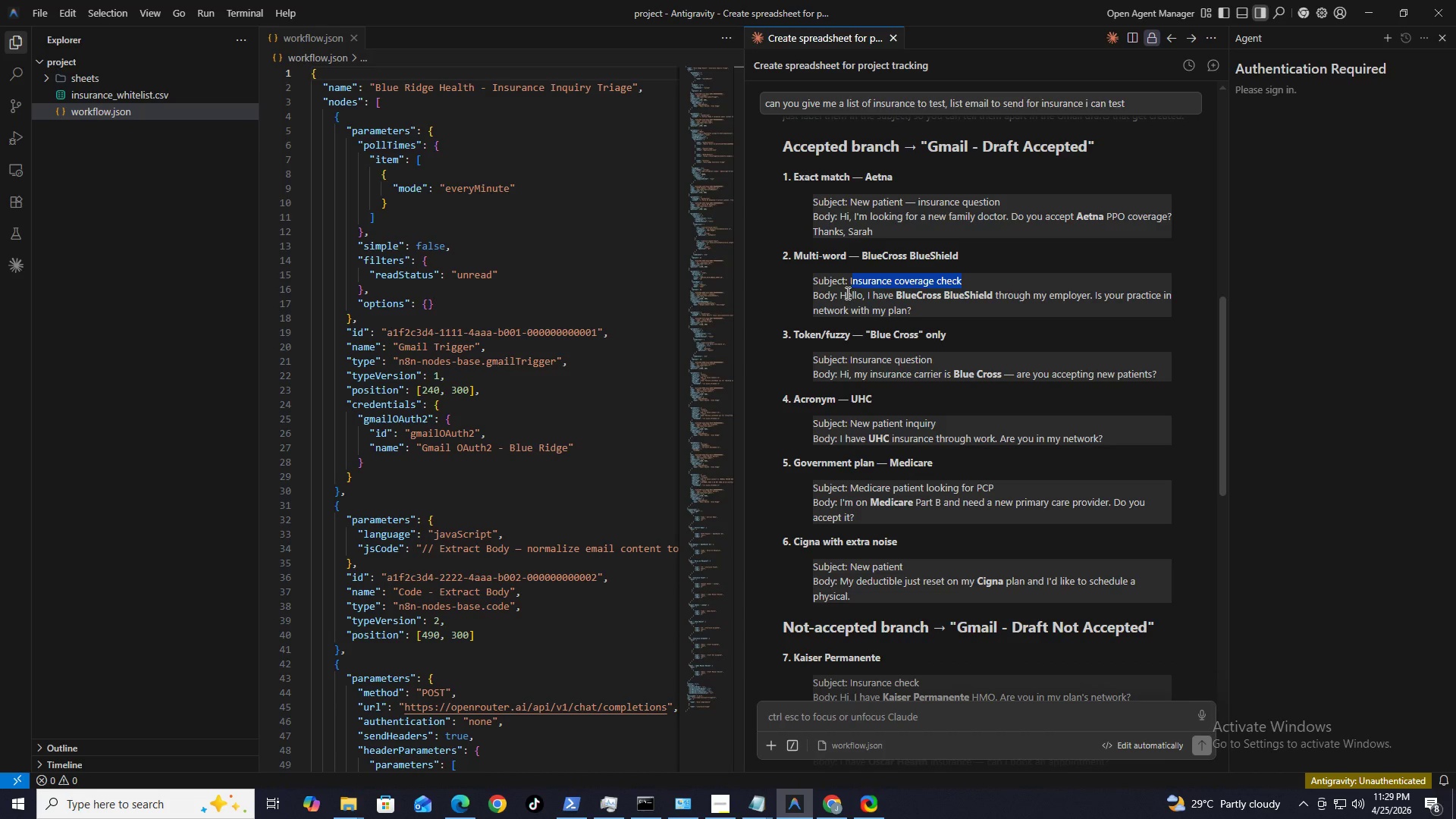 
left_click_drag(start_coordinate=[838, 292], to_coordinate=[920, 304])
 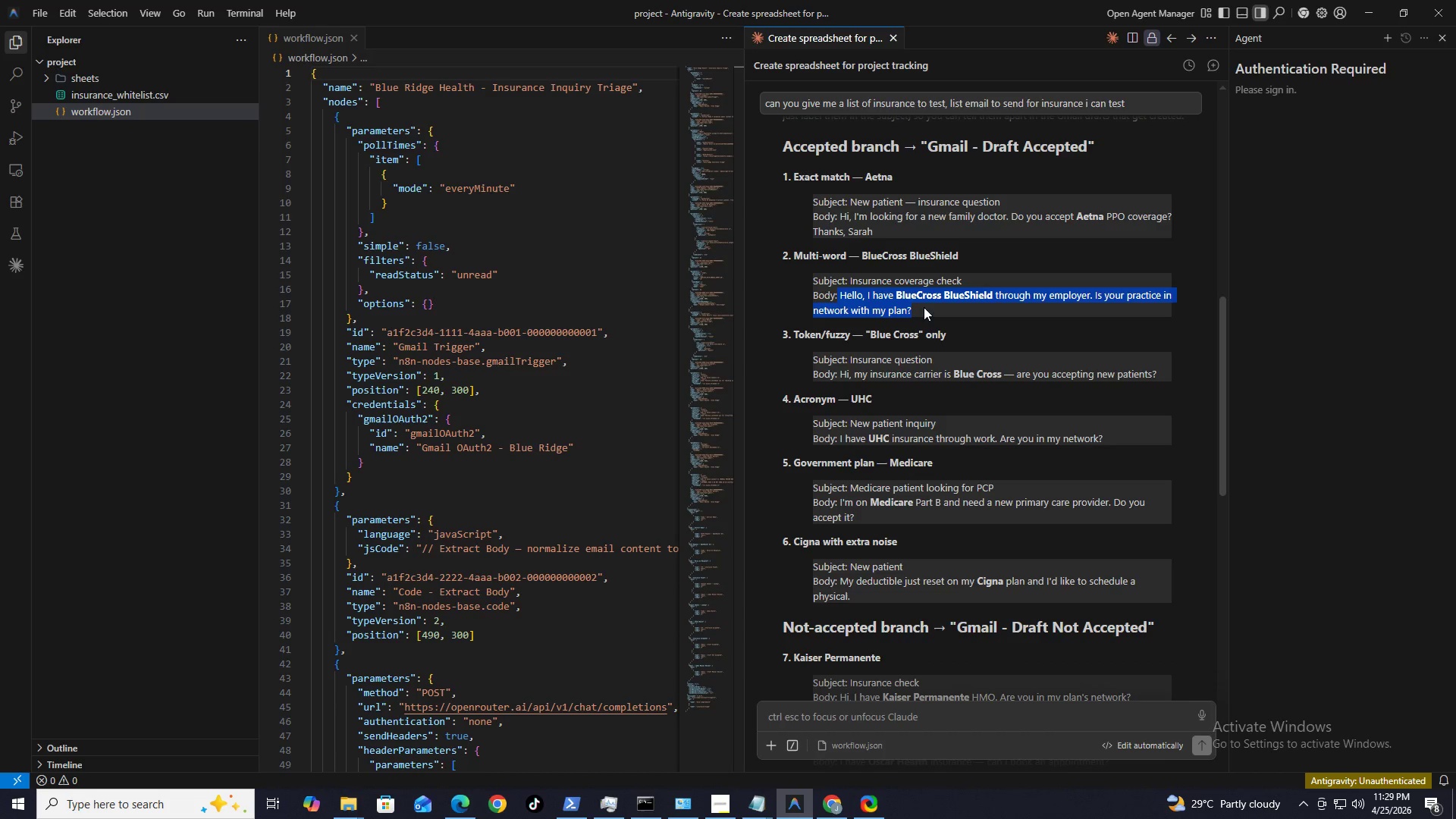 
hold_key(key=ControlLeft, duration=0.69)
 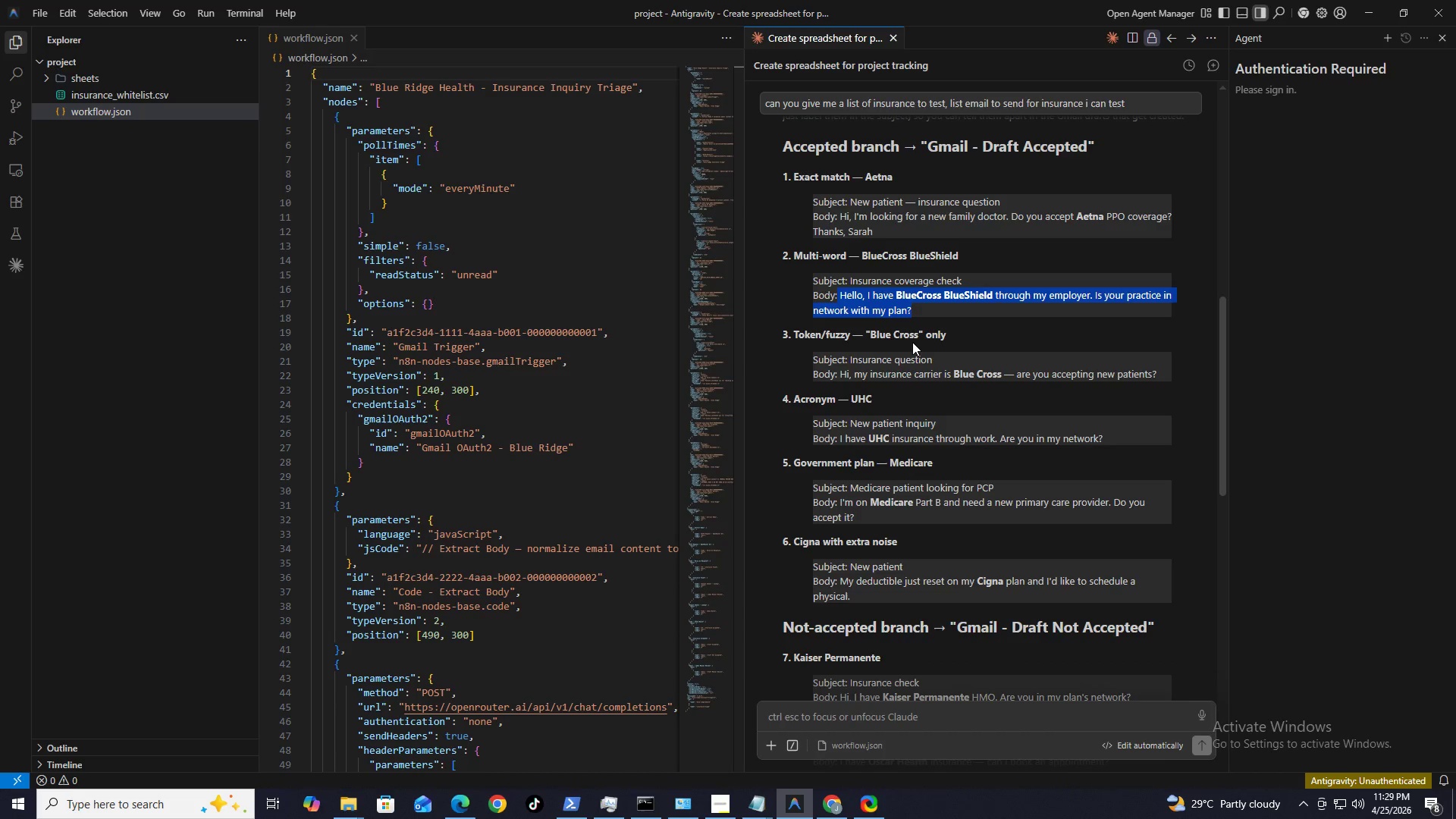 
hold_key(key=C, duration=0.33)
 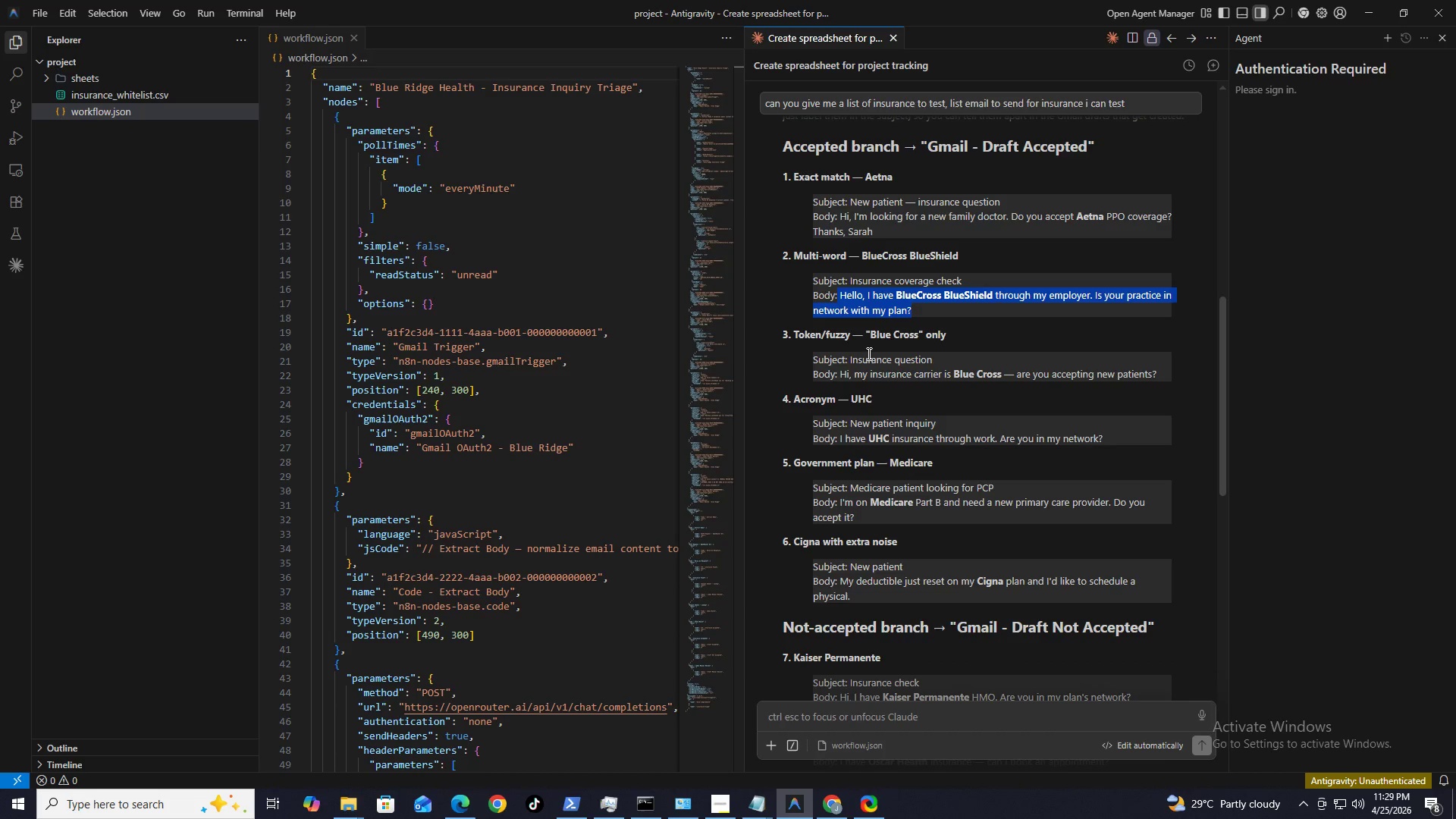 
left_click_drag(start_coordinate=[852, 357], to_coordinate=[958, 355])
 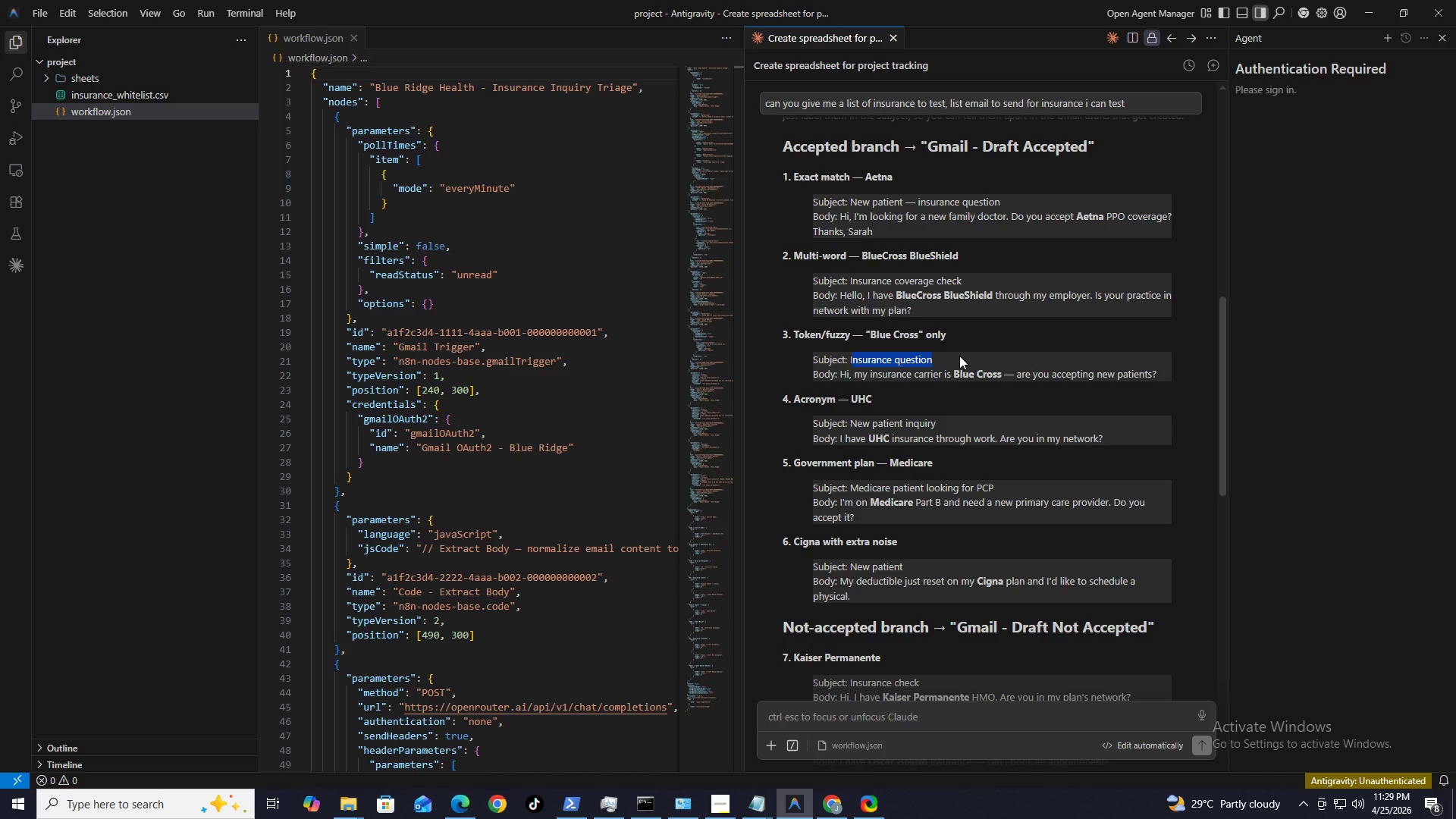 
key(Control+C)
 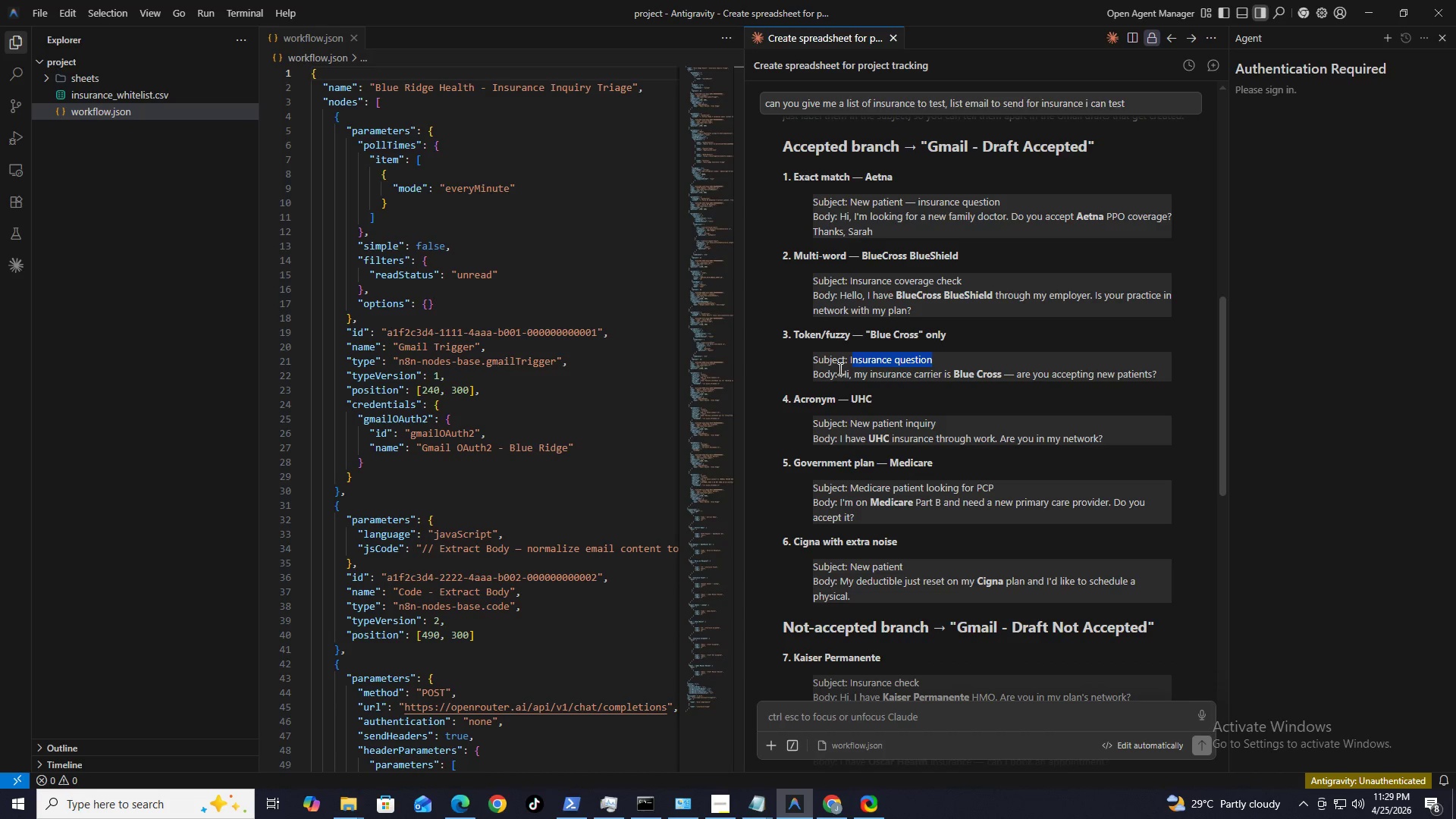 
left_click_drag(start_coordinate=[839, 371], to_coordinate=[1160, 369])
 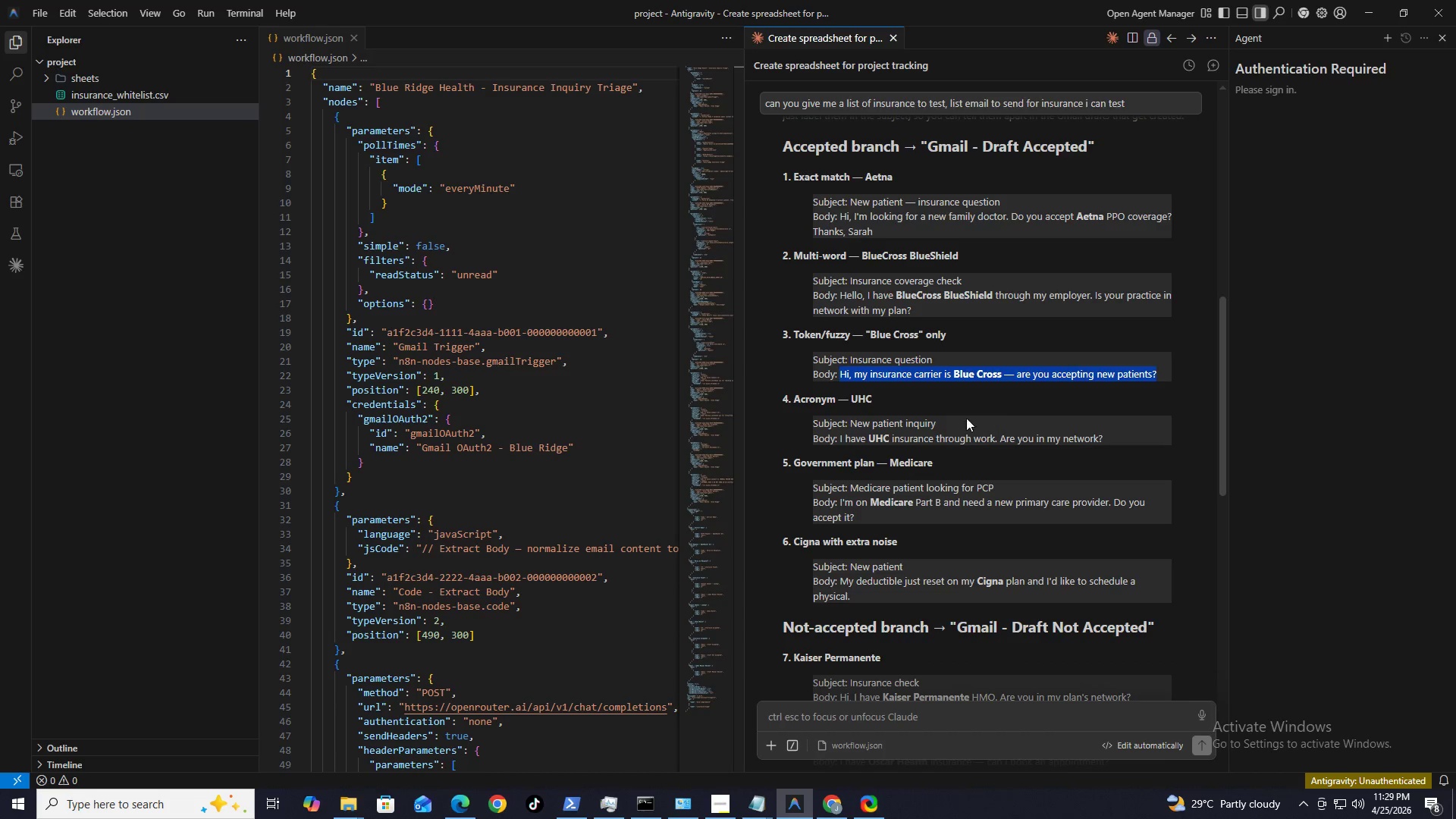 
key(Control+C)
 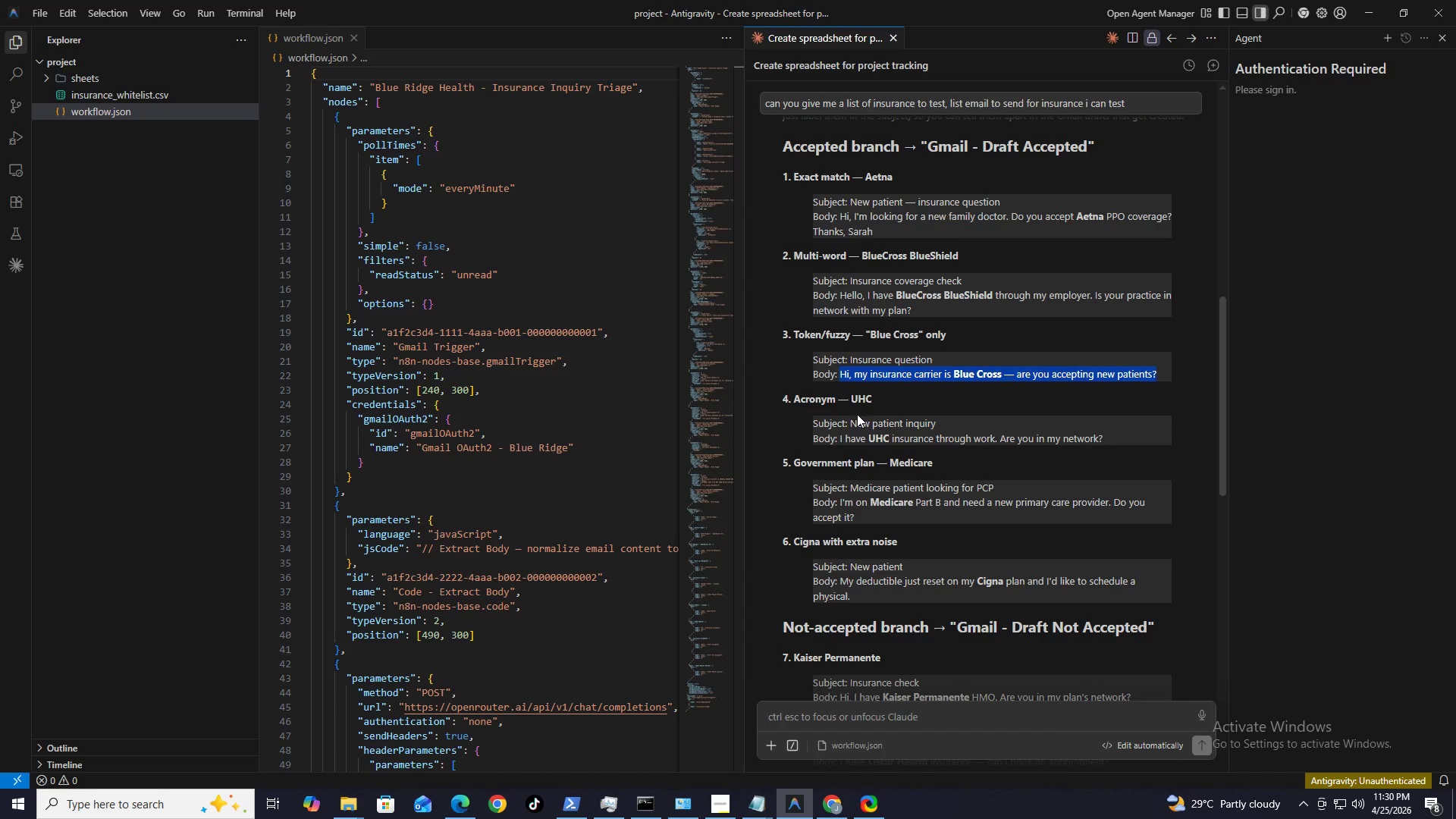 
left_click_drag(start_coordinate=[851, 418], to_coordinate=[959, 419])
 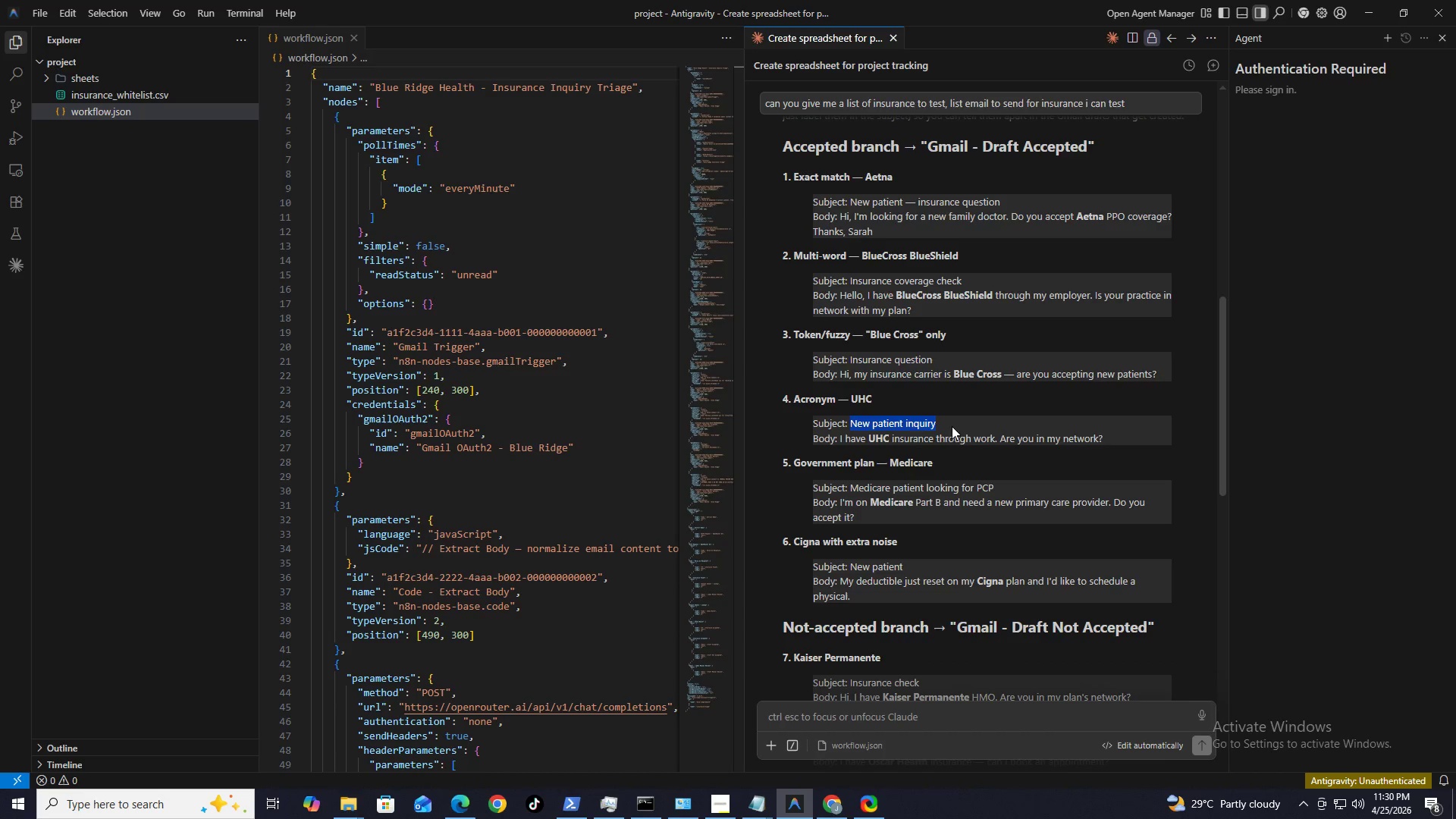 
key(Control+C)
 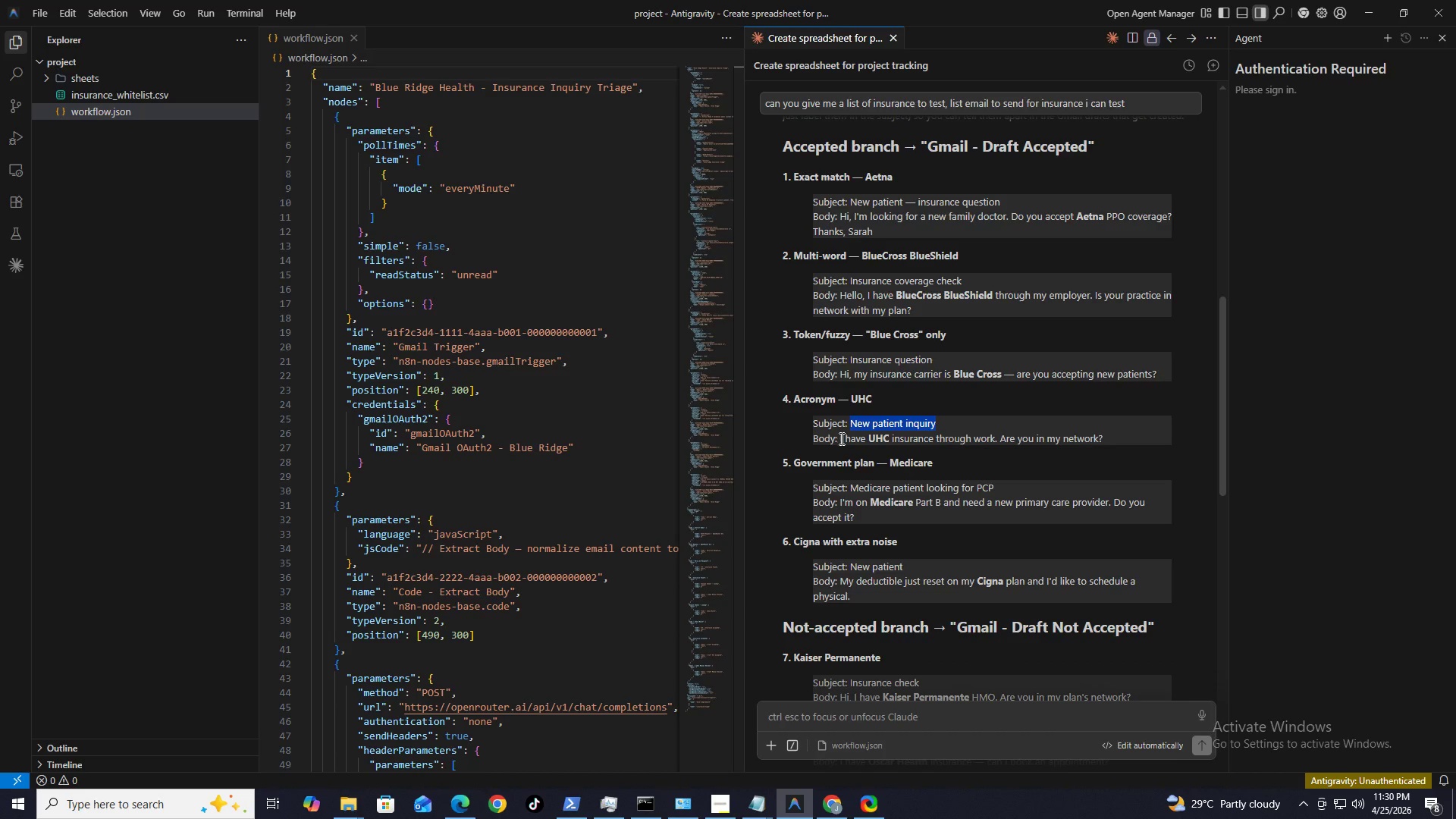 
left_click_drag(start_coordinate=[842, 439], to_coordinate=[1109, 441])
 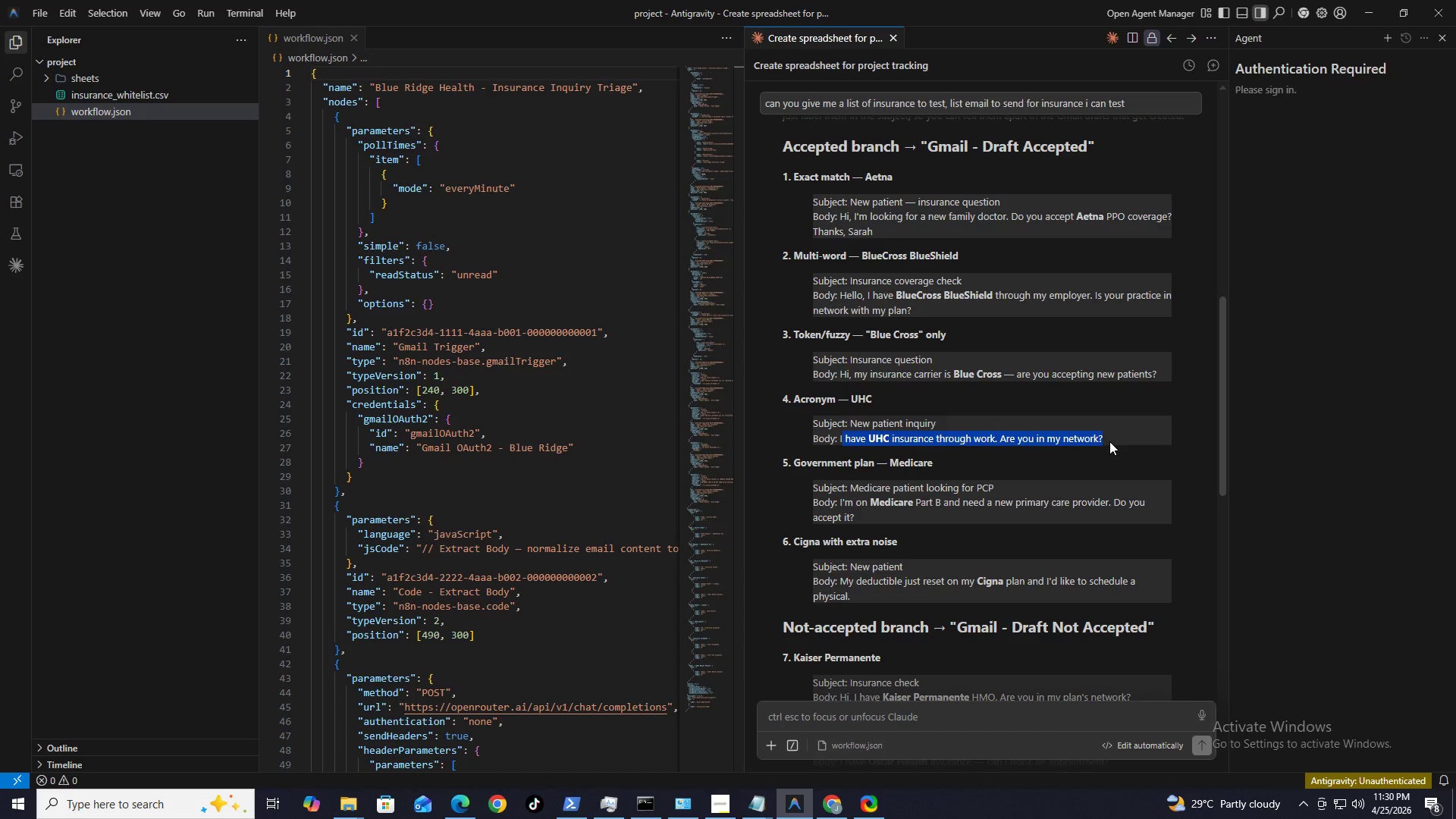 
key(Control+C)
 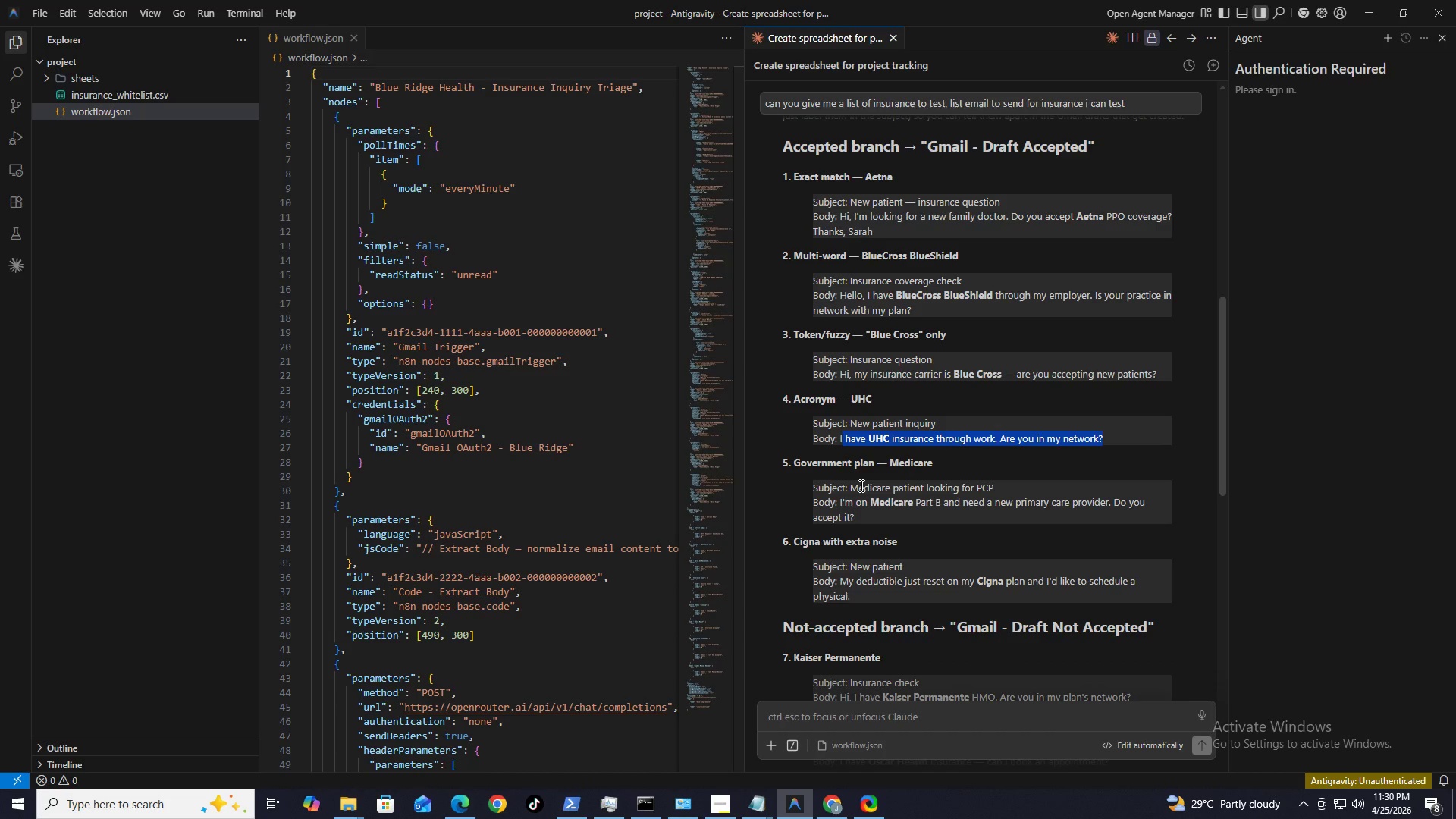 
left_click_drag(start_coordinate=[852, 485], to_coordinate=[1018, 482])
 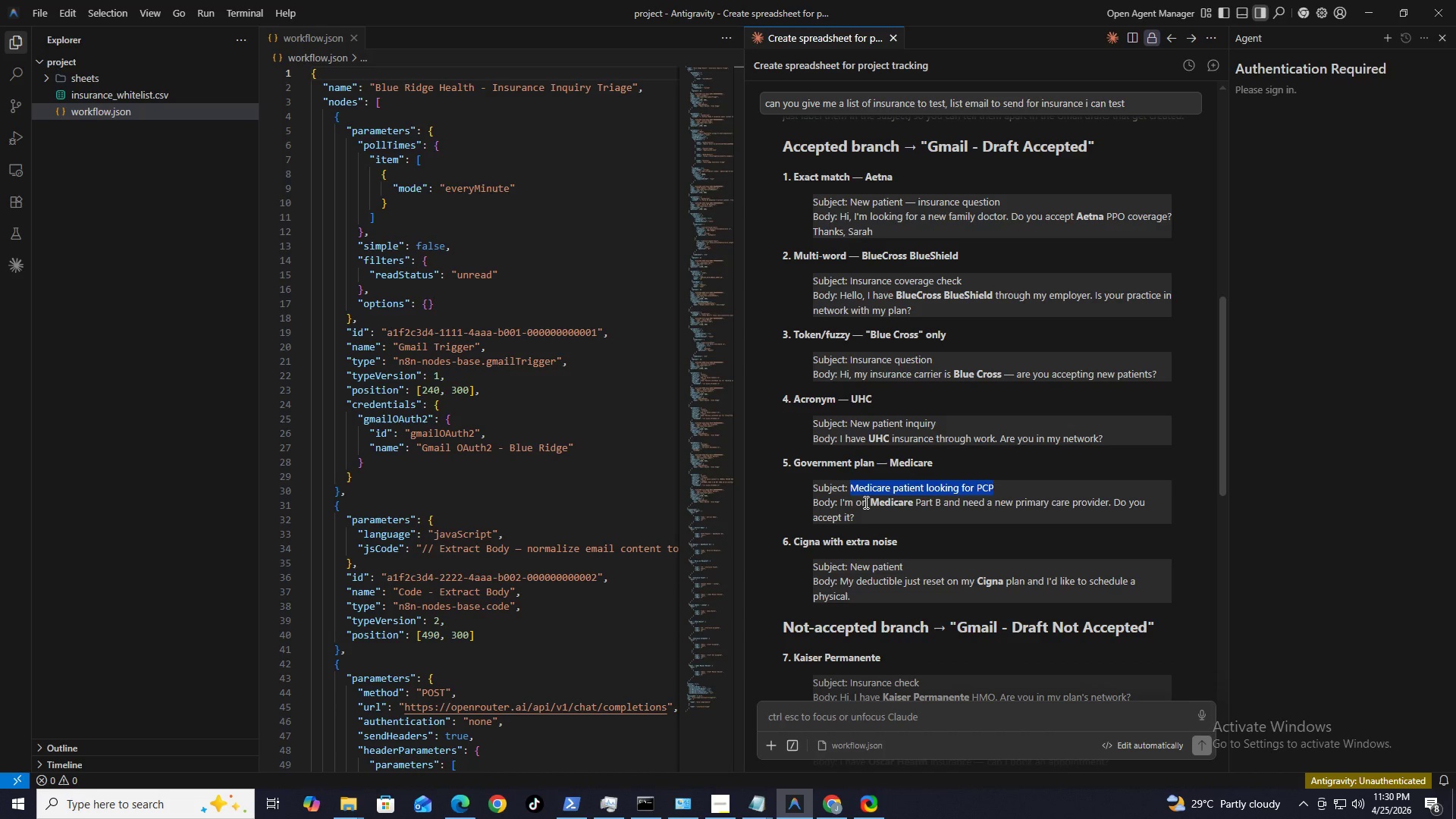 
key(Control+C)
 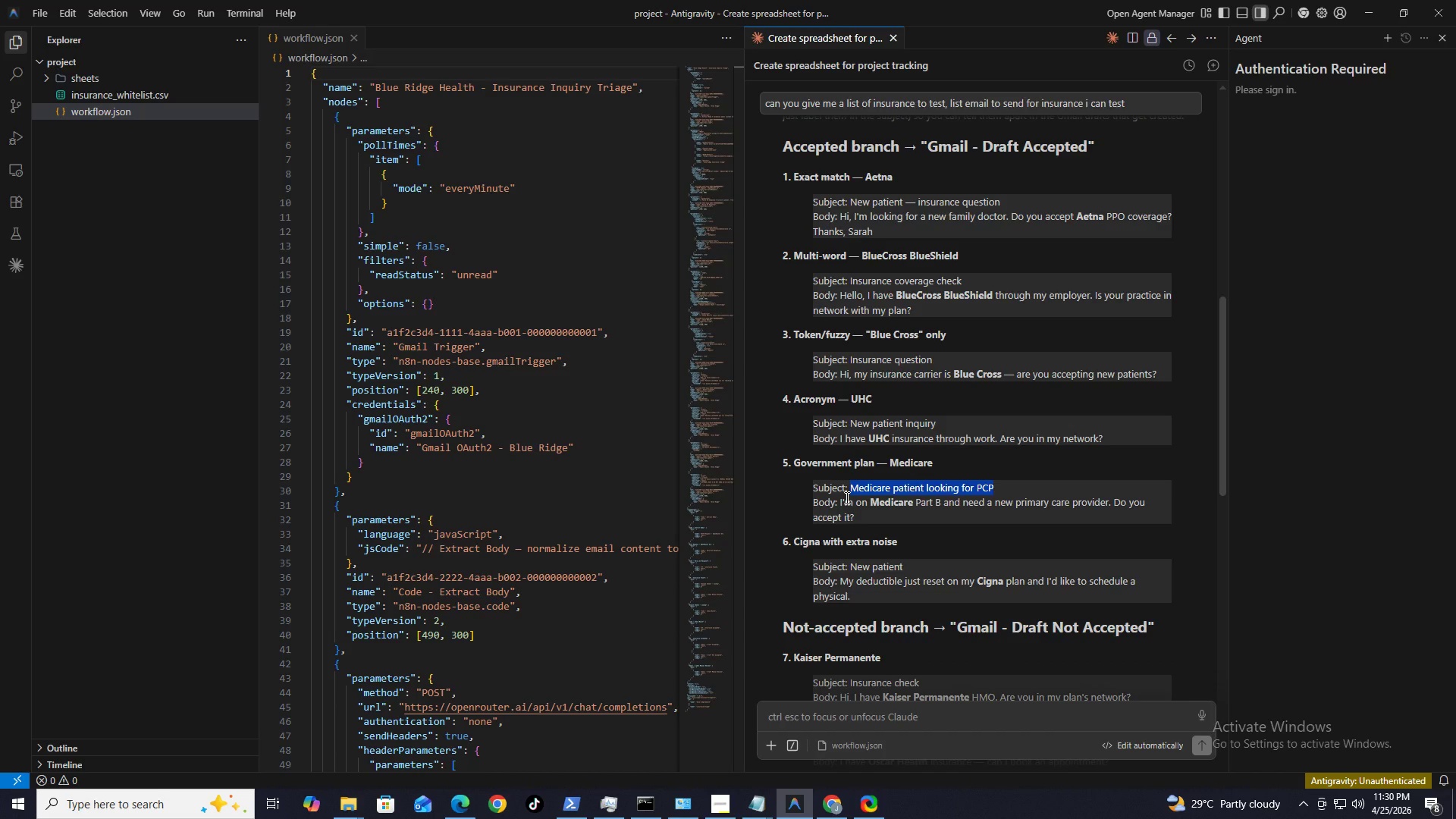 
left_click_drag(start_coordinate=[843, 503], to_coordinate=[876, 510])
 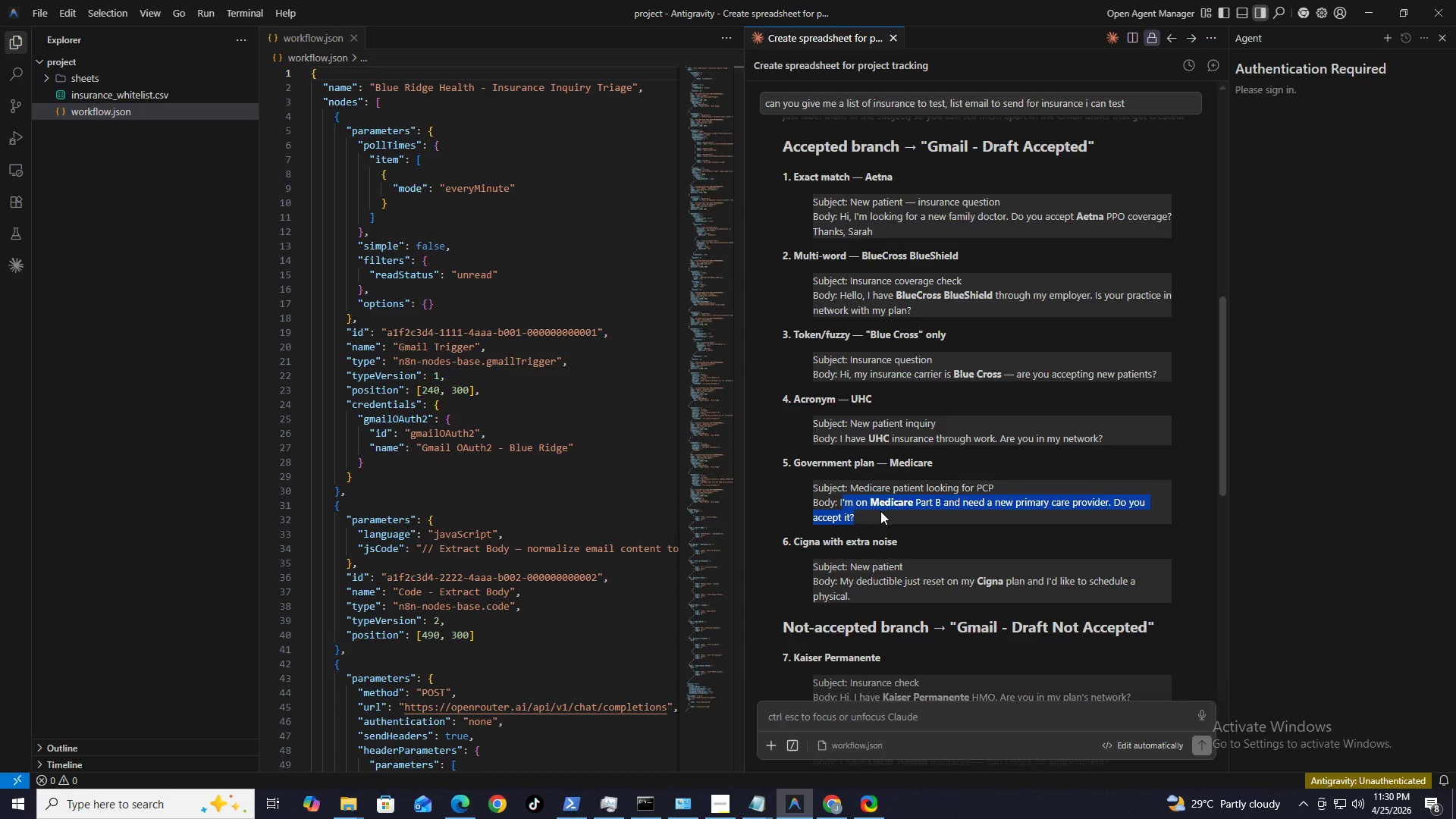 
key(Control+C)
 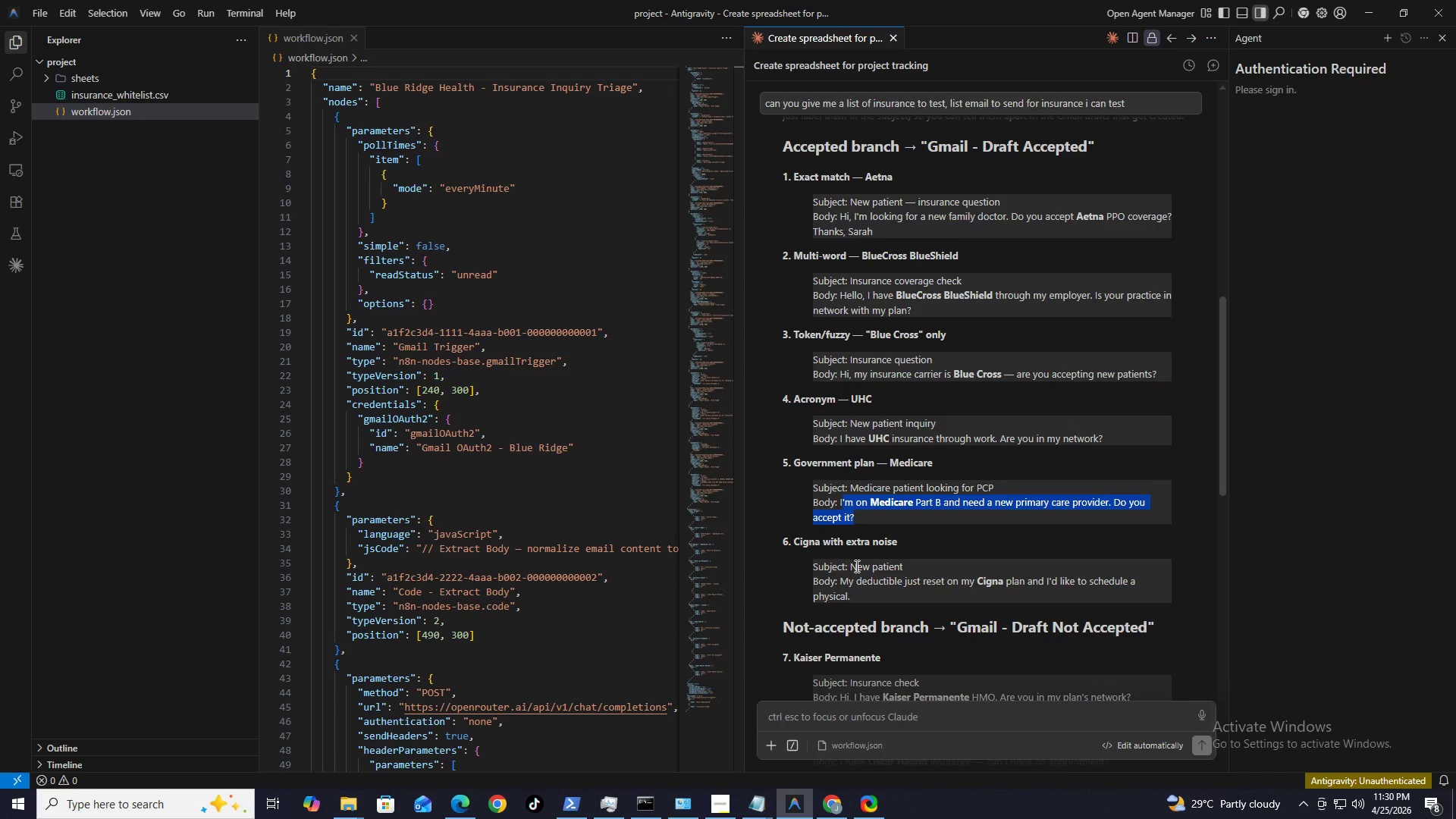 
left_click_drag(start_coordinate=[852, 563], to_coordinate=[950, 566])
 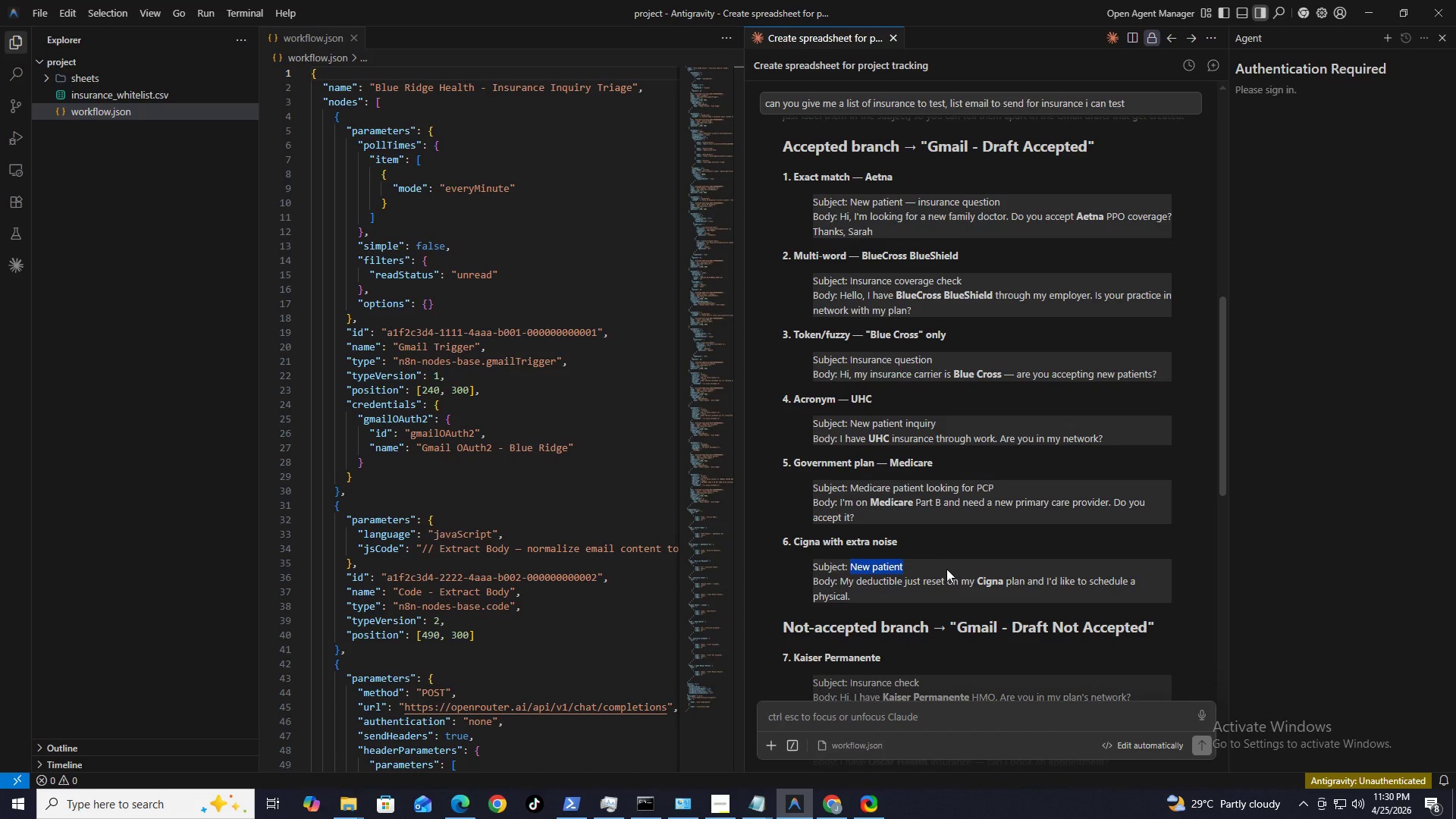 
key(Control+C)
 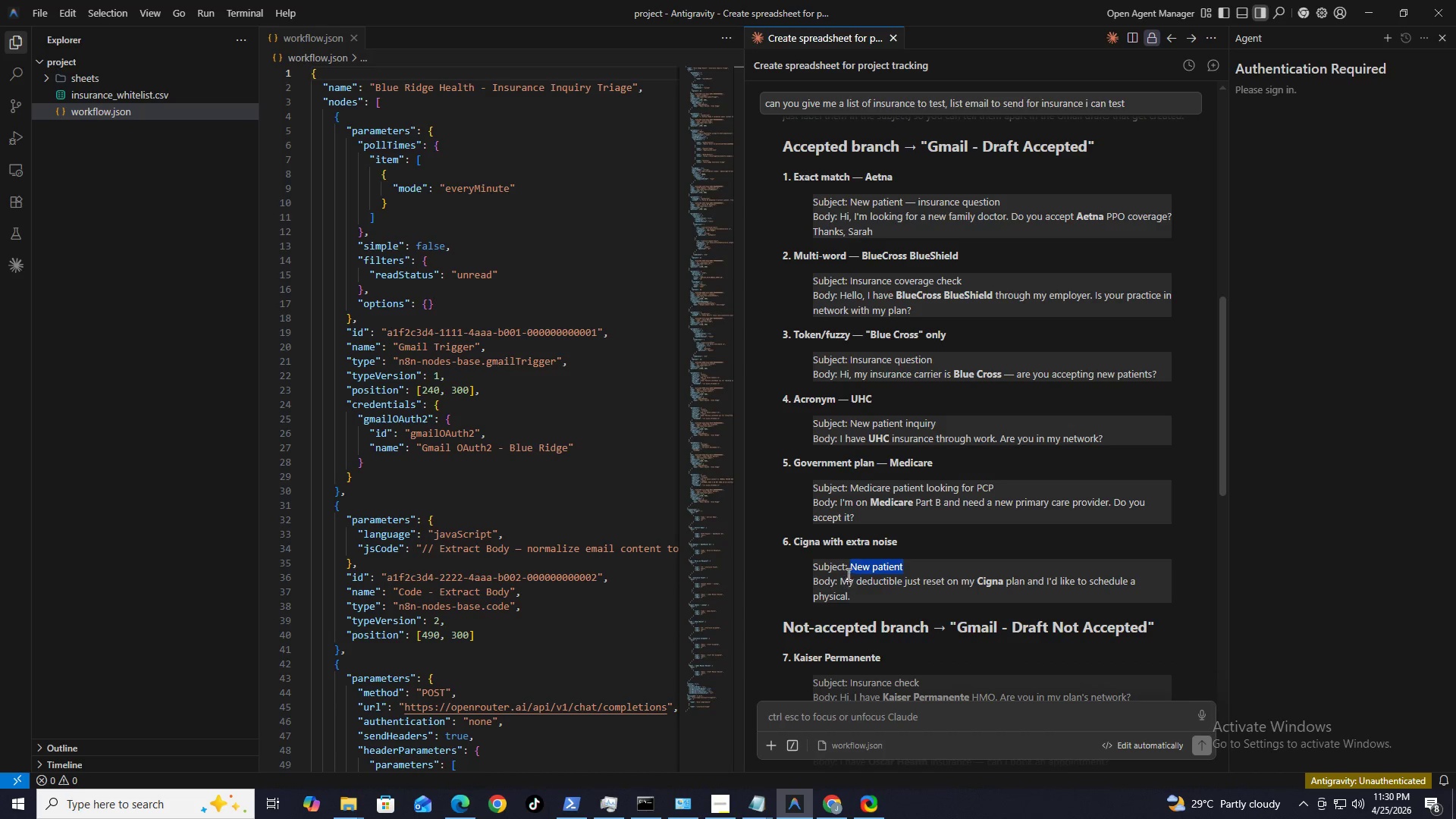 
left_click_drag(start_coordinate=[843, 579], to_coordinate=[871, 591])
 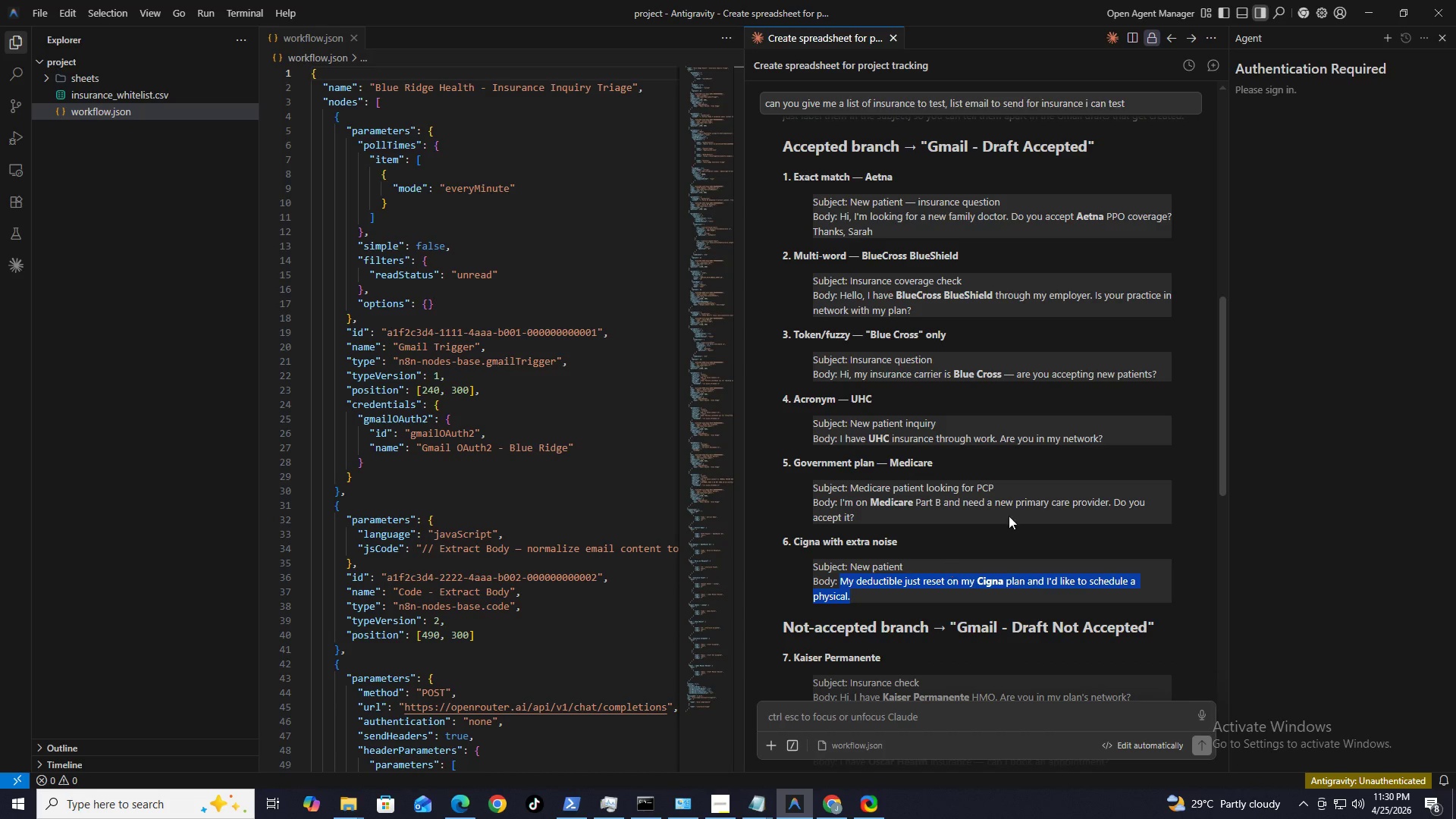 
hold_key(key=ControlLeft, duration=0.33)
 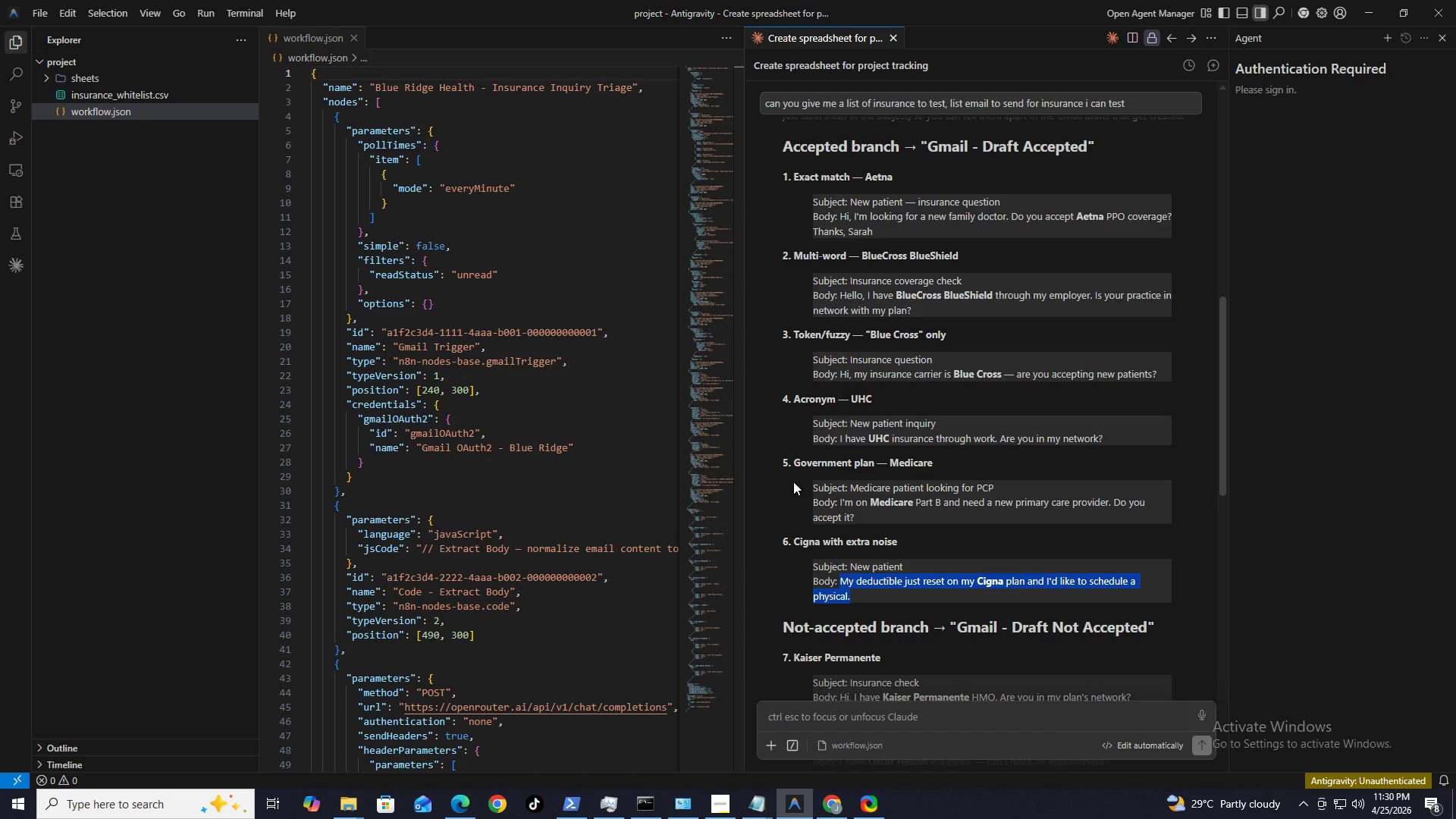 
key(C)
 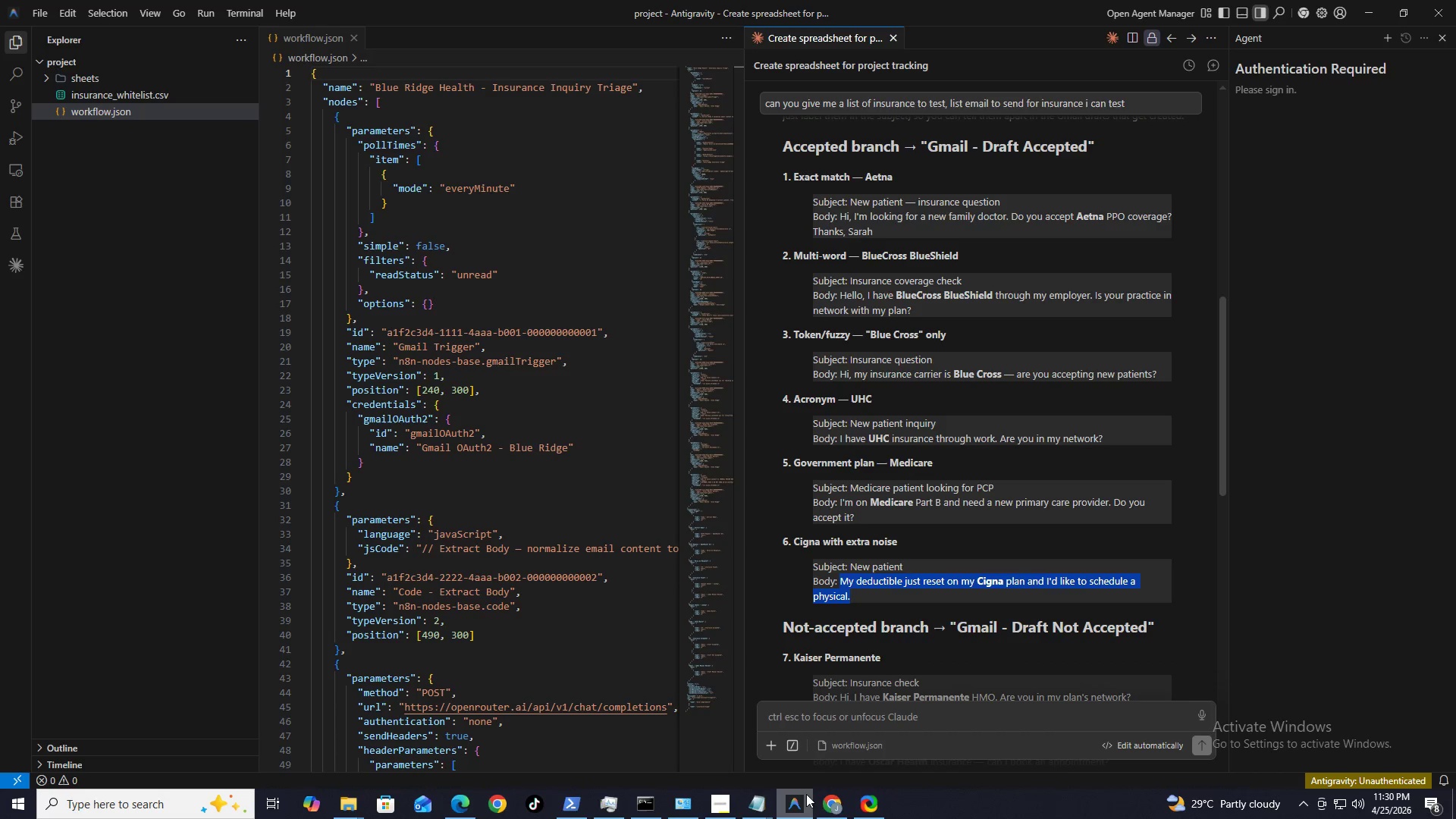 
left_click_drag(start_coordinate=[830, 803], to_coordinate=[840, 802])
 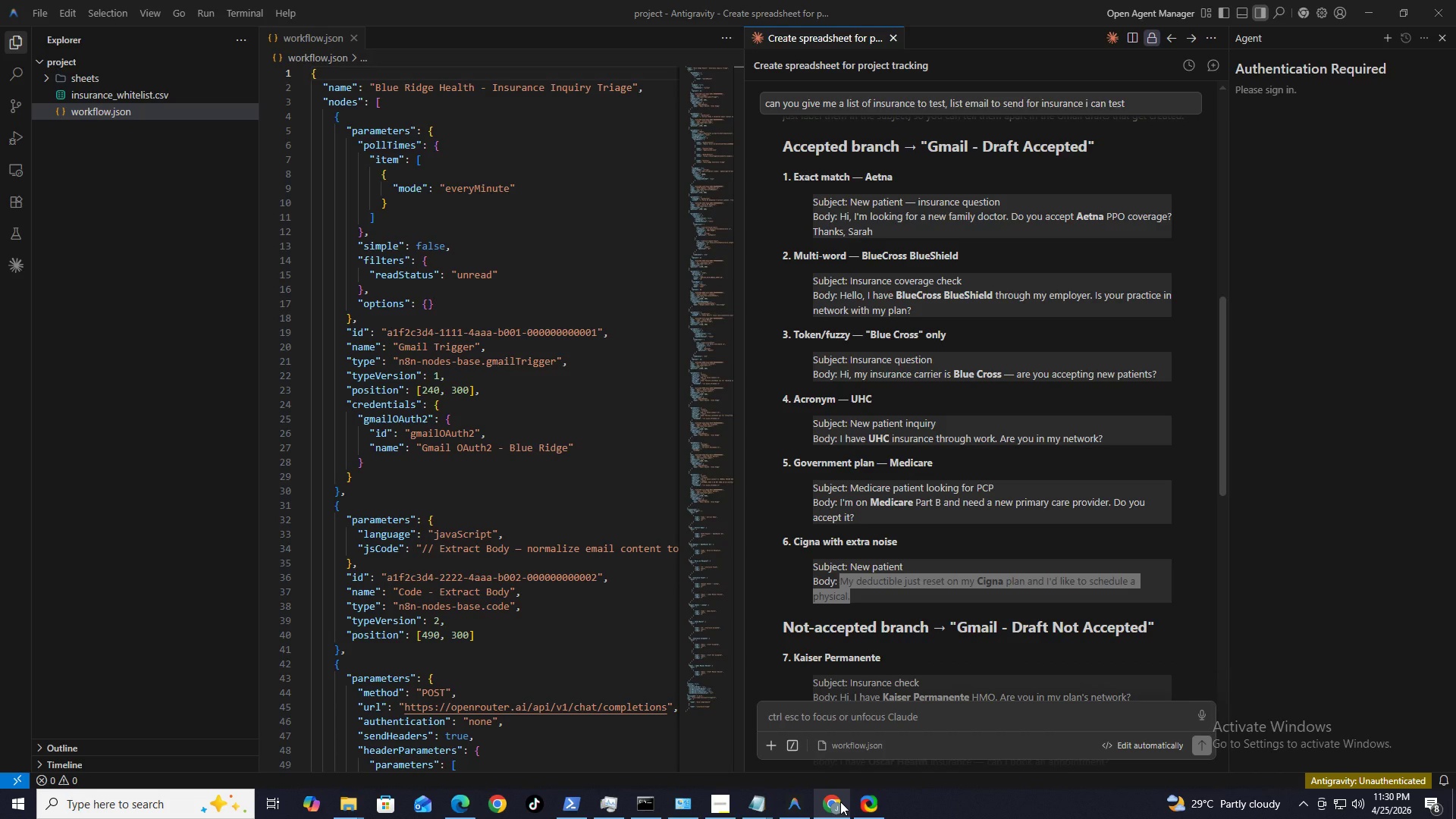 
left_click([832, 803])
 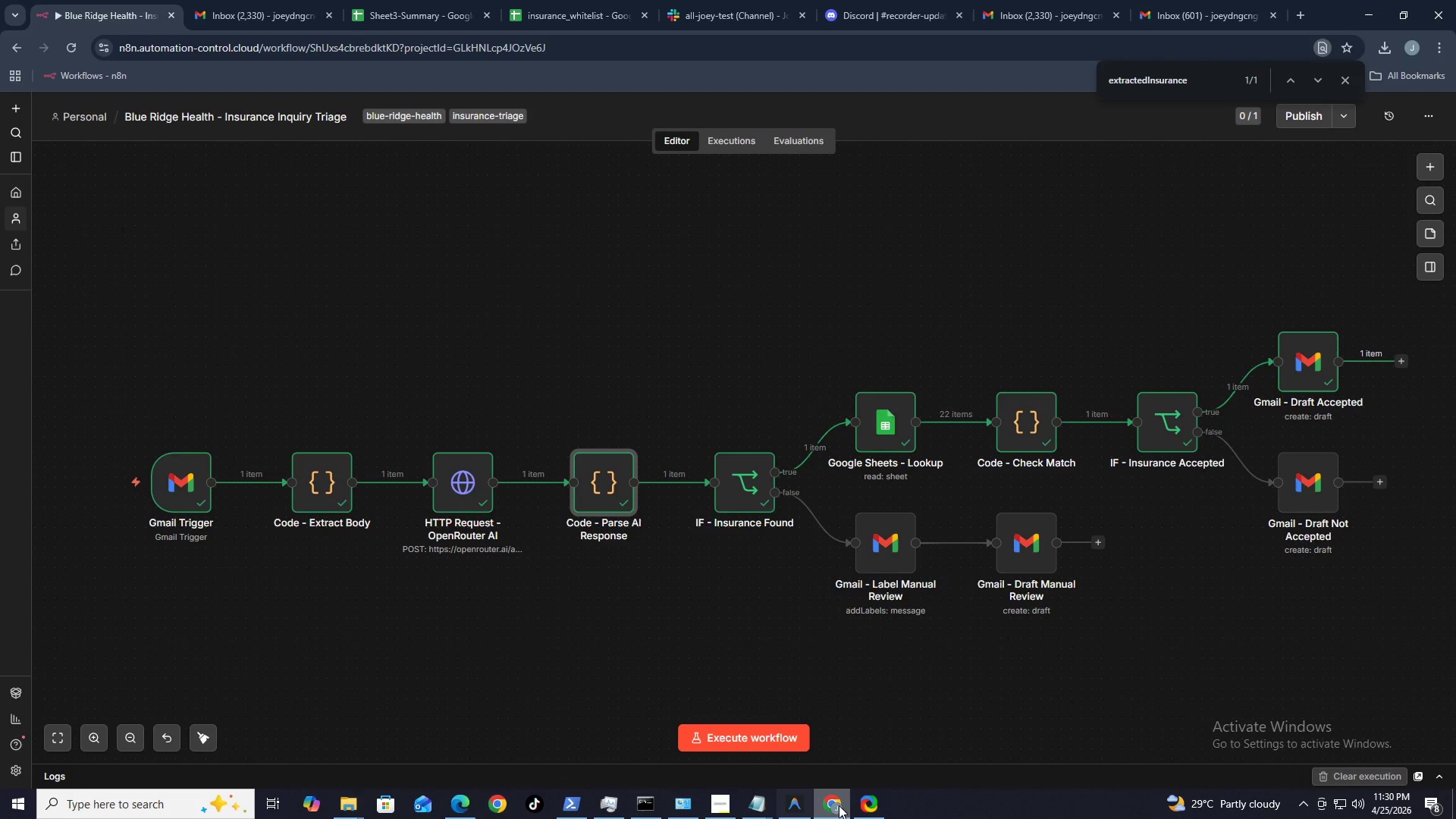 
left_click([831, 805])
 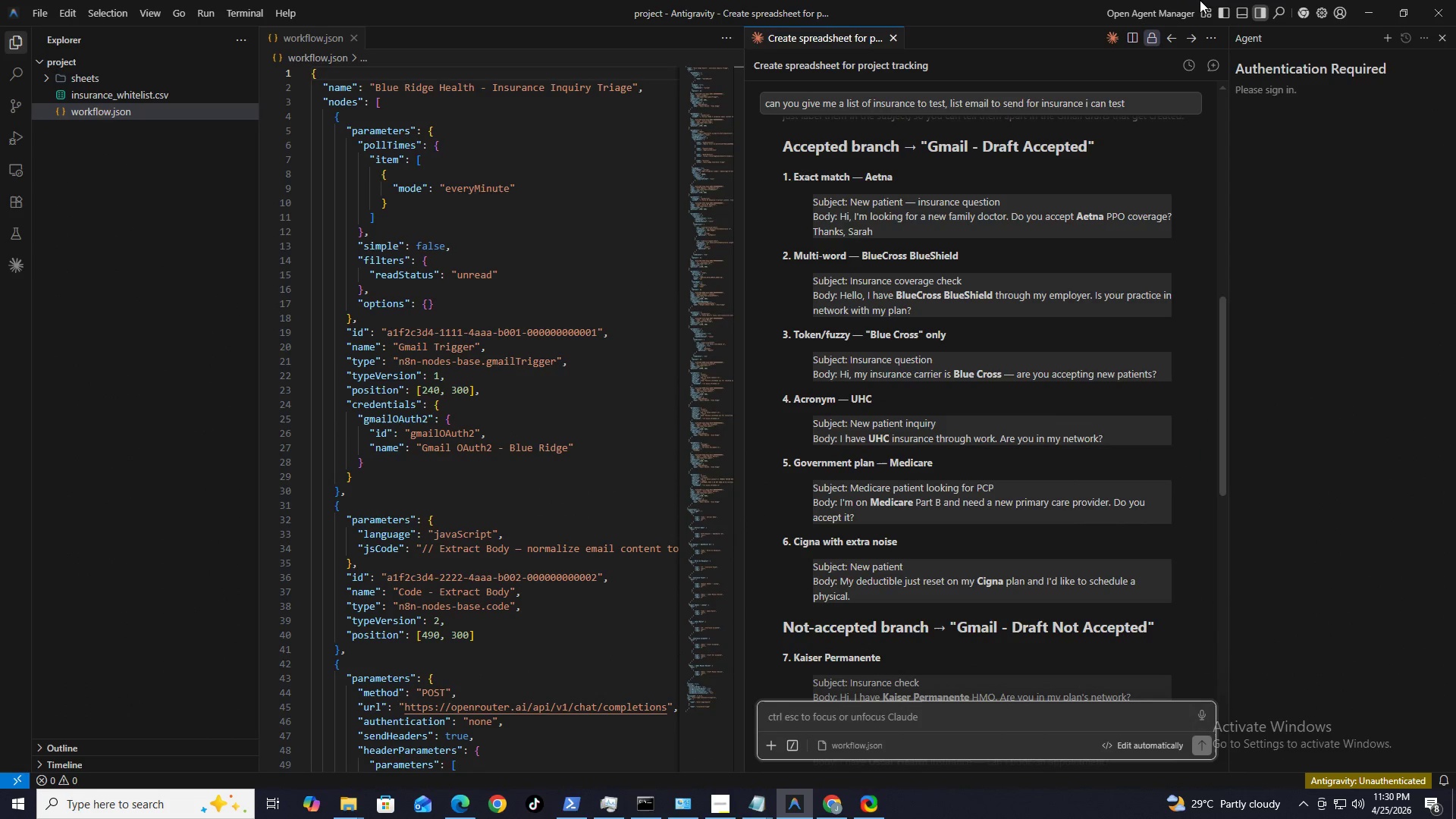 
left_click([1192, 0])
 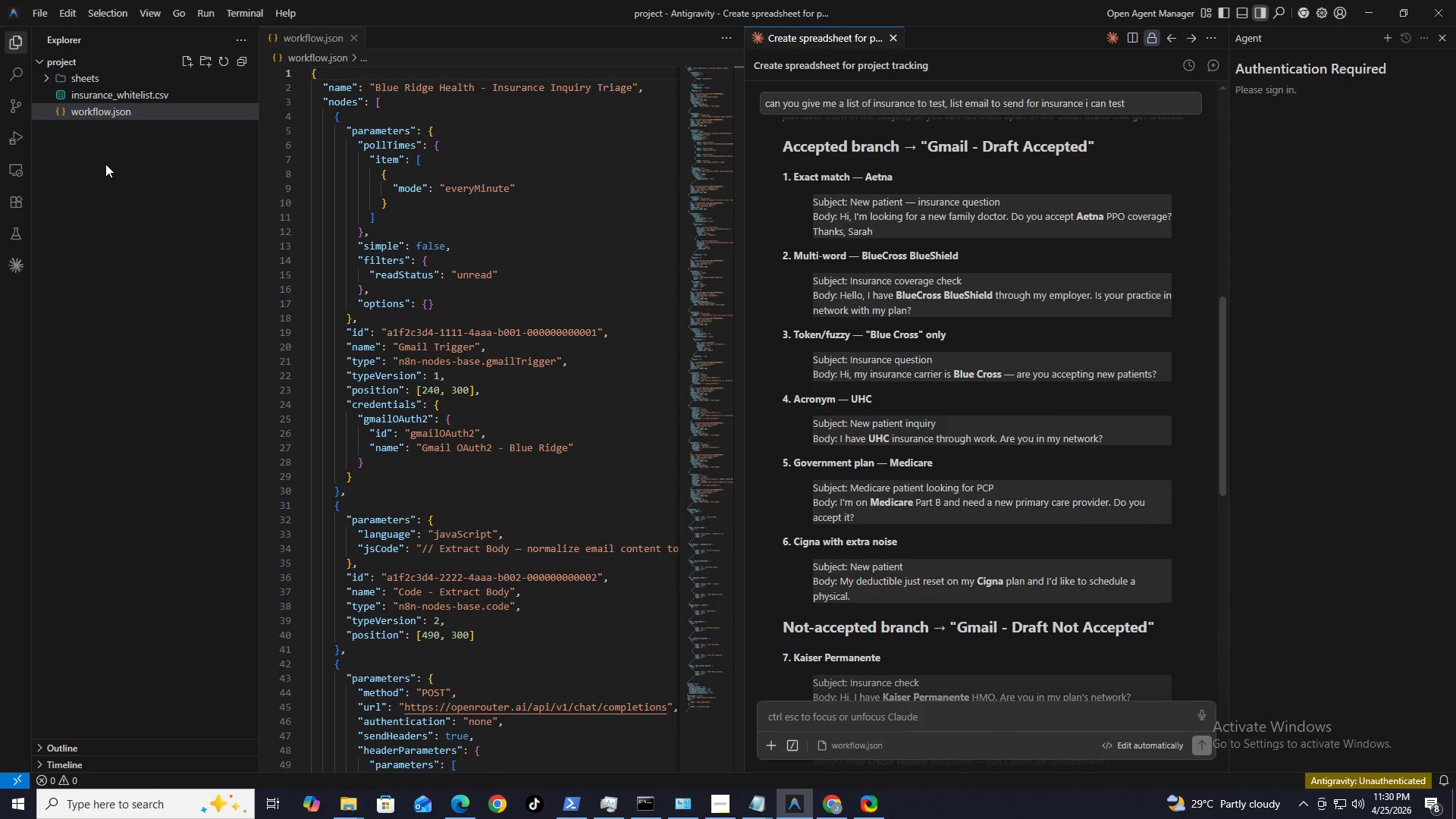 
left_click([90, 163])
 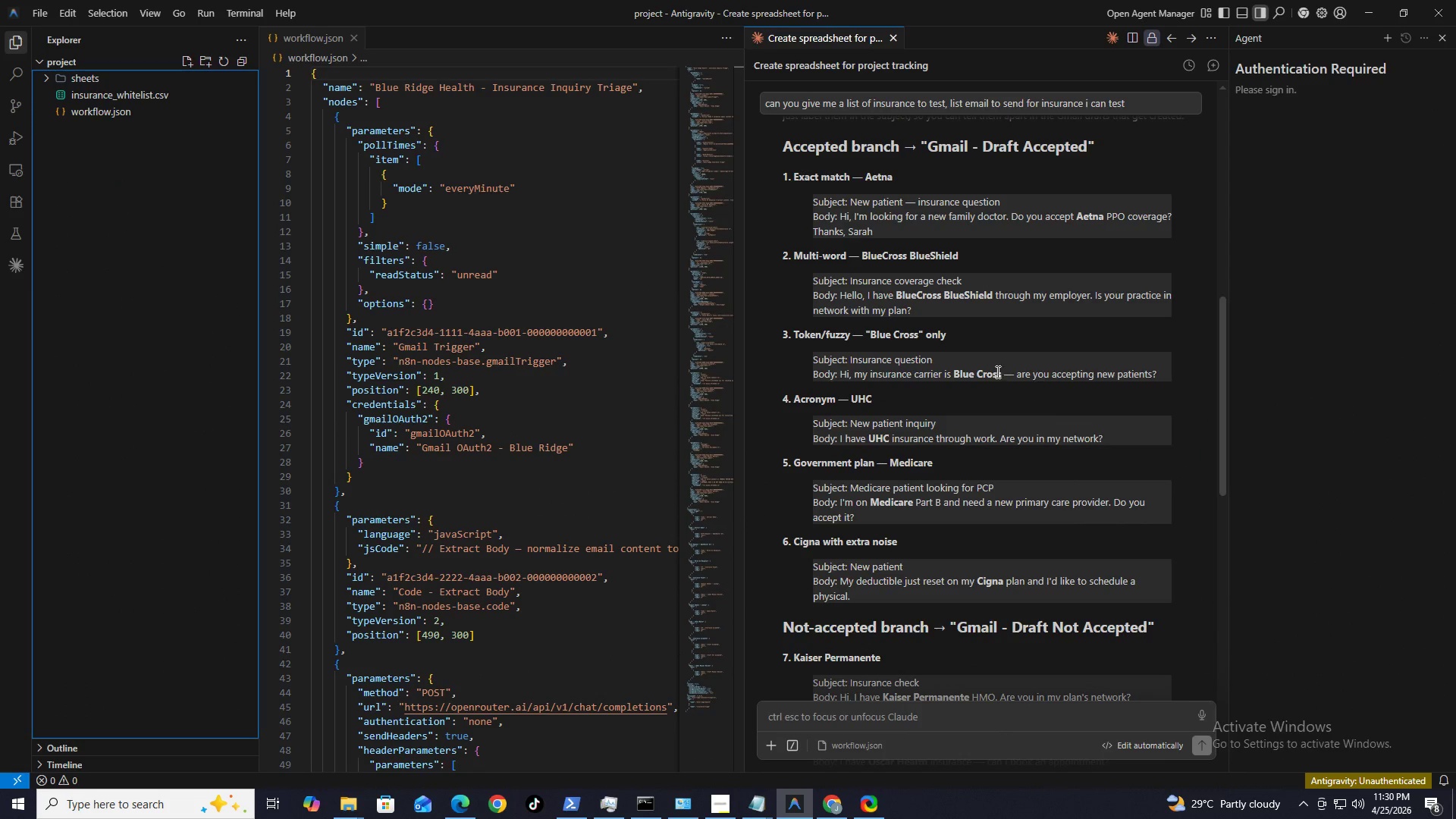 
left_click([987, 372])
 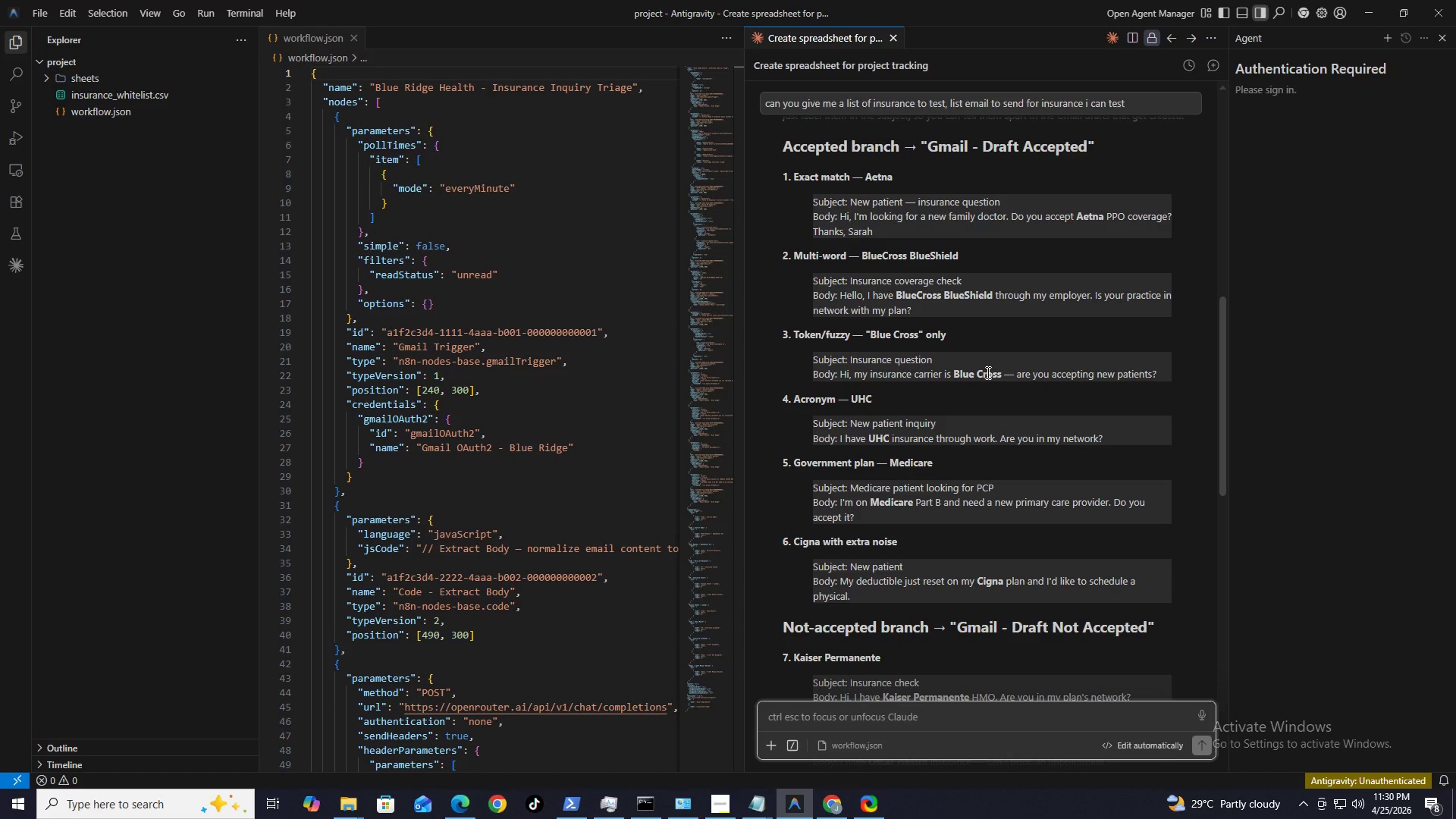 
type(joeydngc1231@gami)
key(Backspace)
key(Backspace)
type(m)
key(Backspace)
type(ail.om)
key(Tab)
key(Tab)
type(s)
 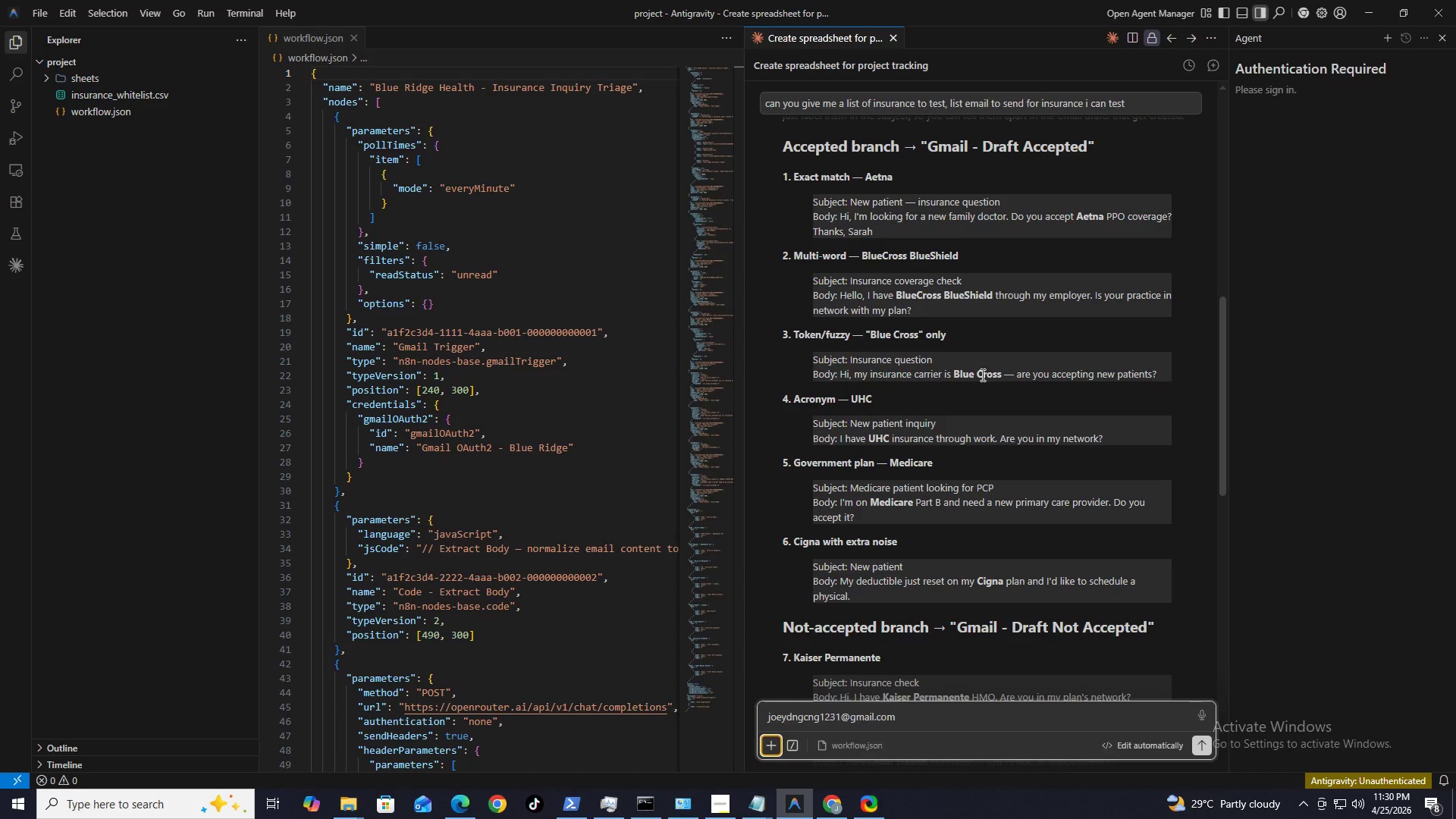 
 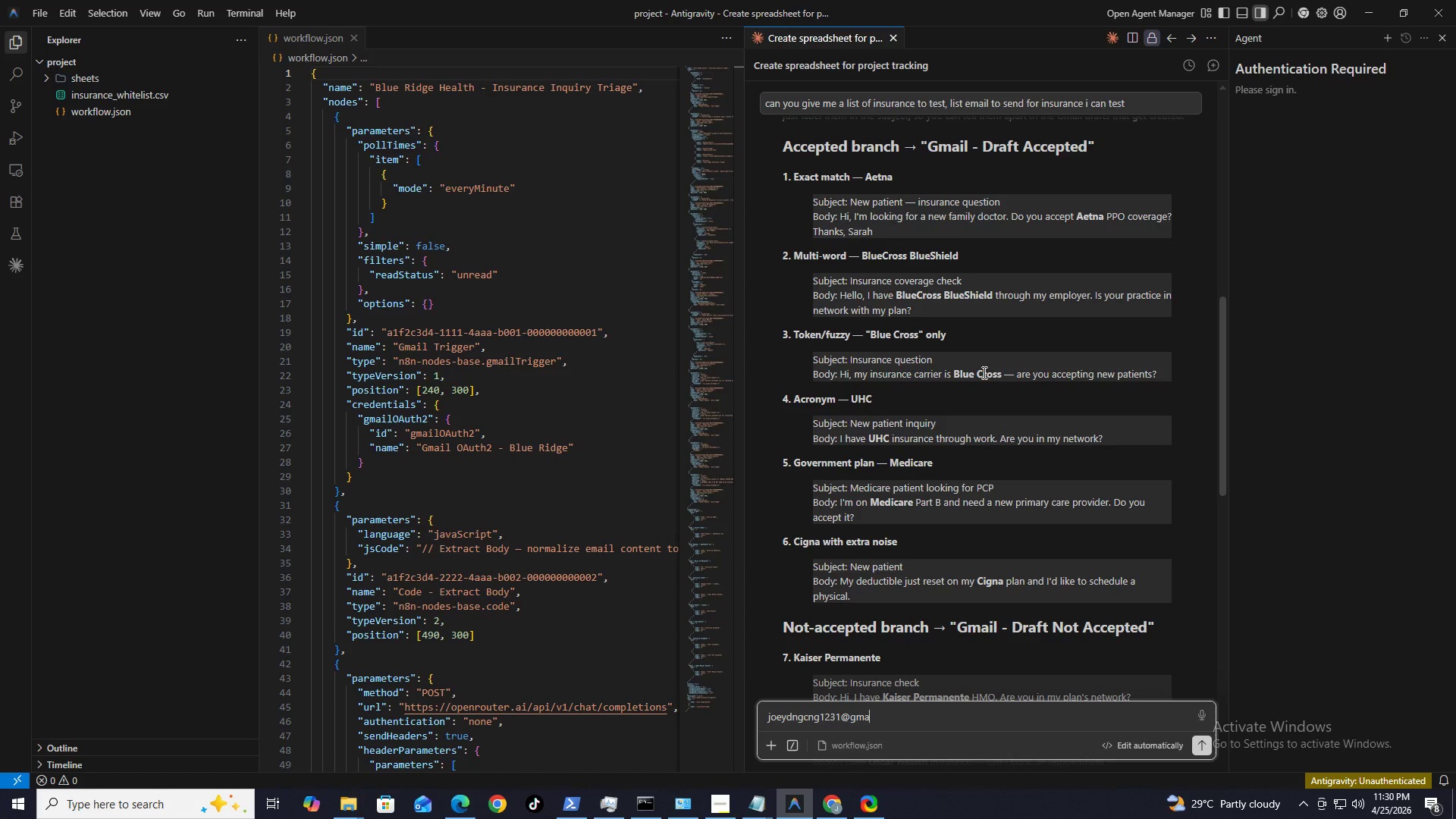 
hold_key(key=AltLeft, duration=1.01)
 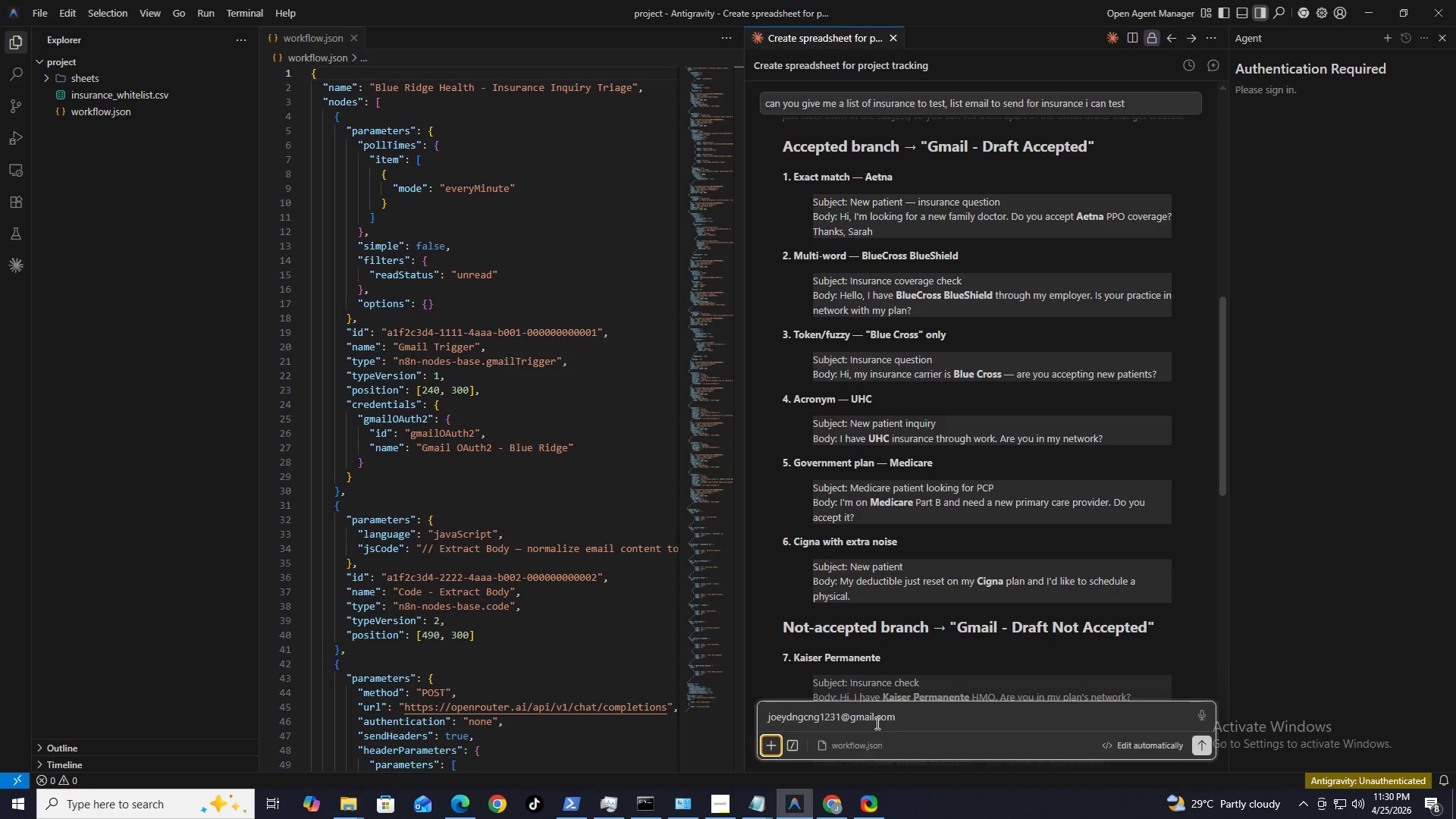 
double_click([876, 723])
 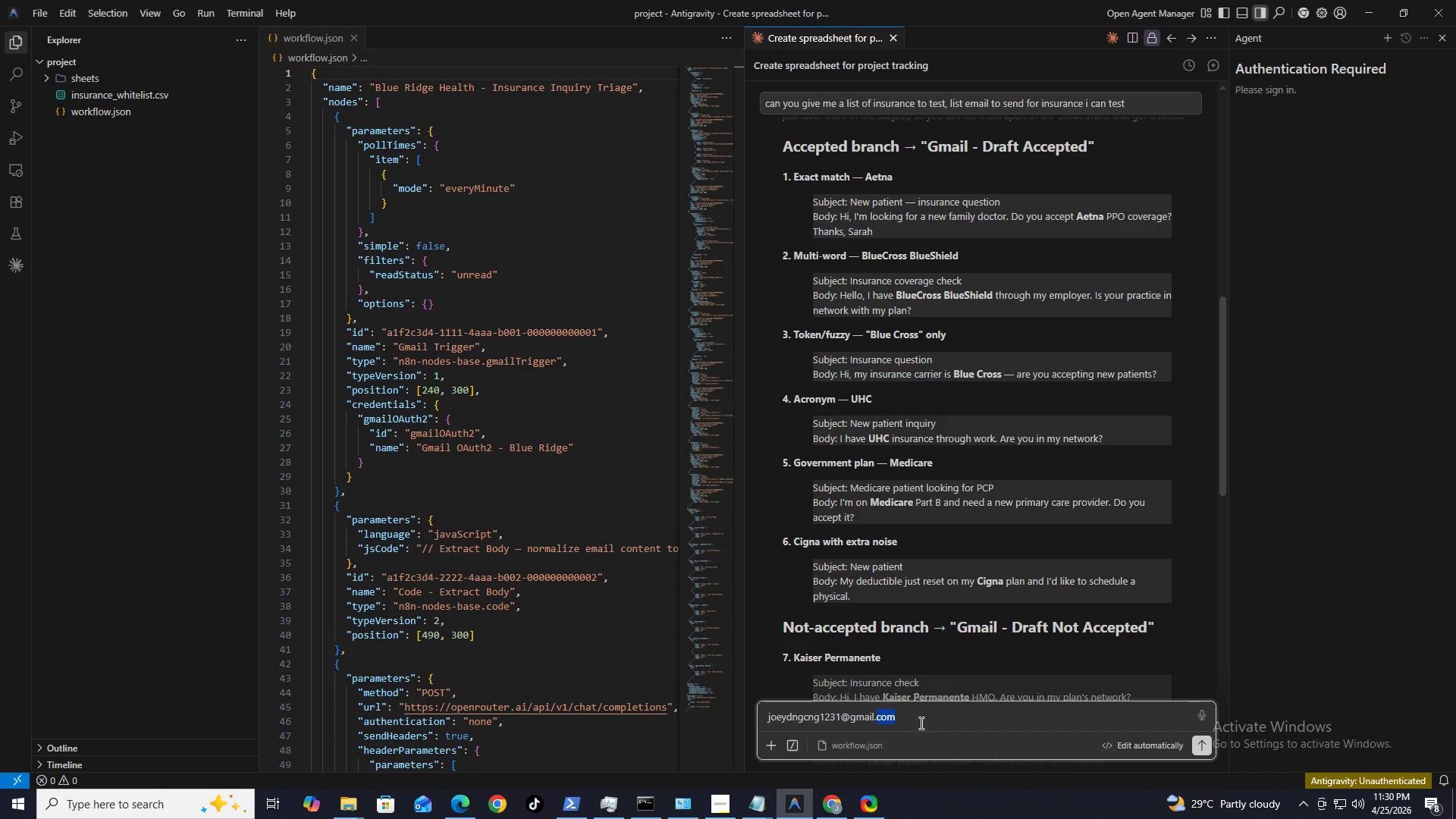 
left_click([920, 723])
 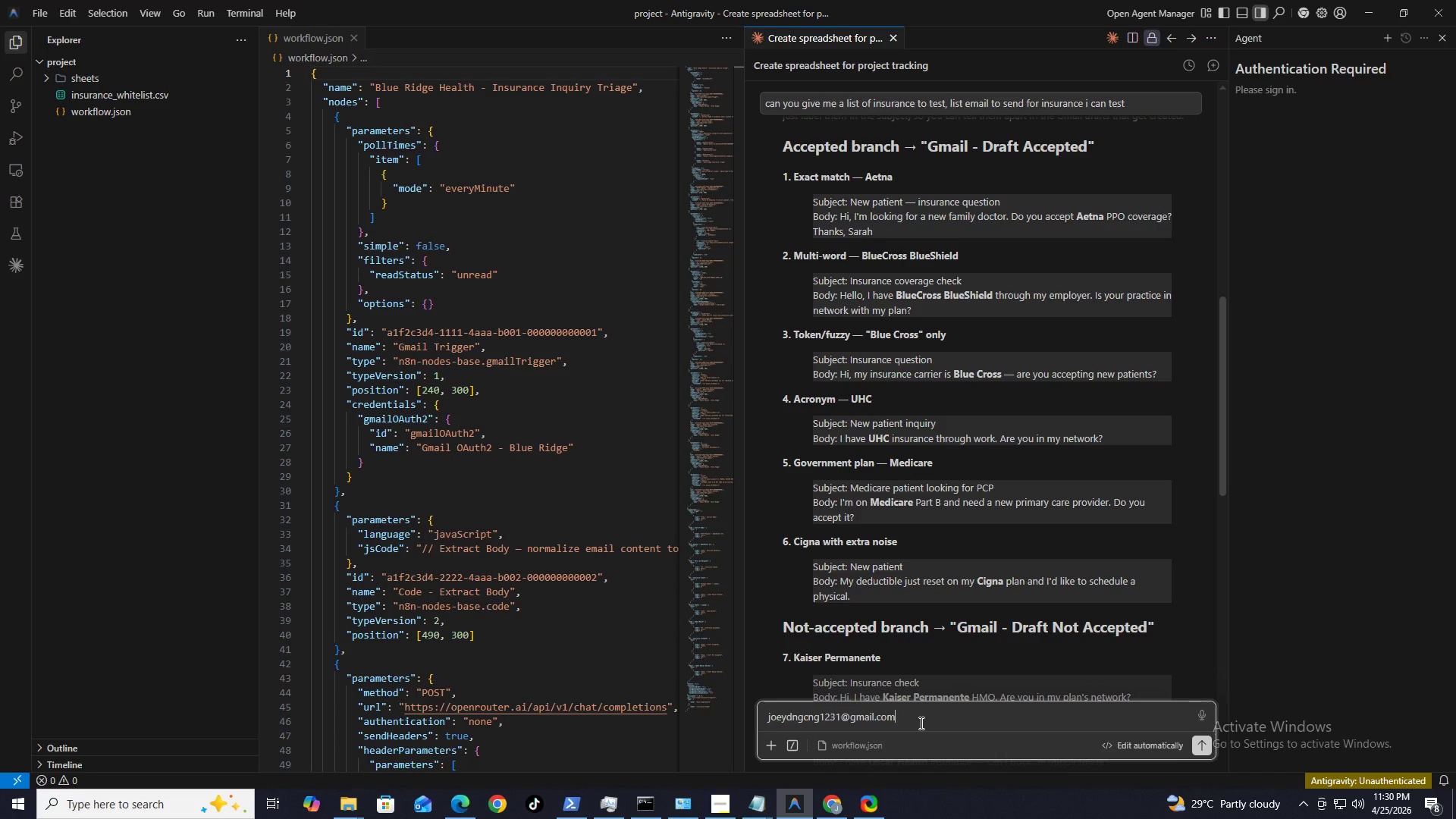 
hold_key(key=Backspace, duration=1.28)
 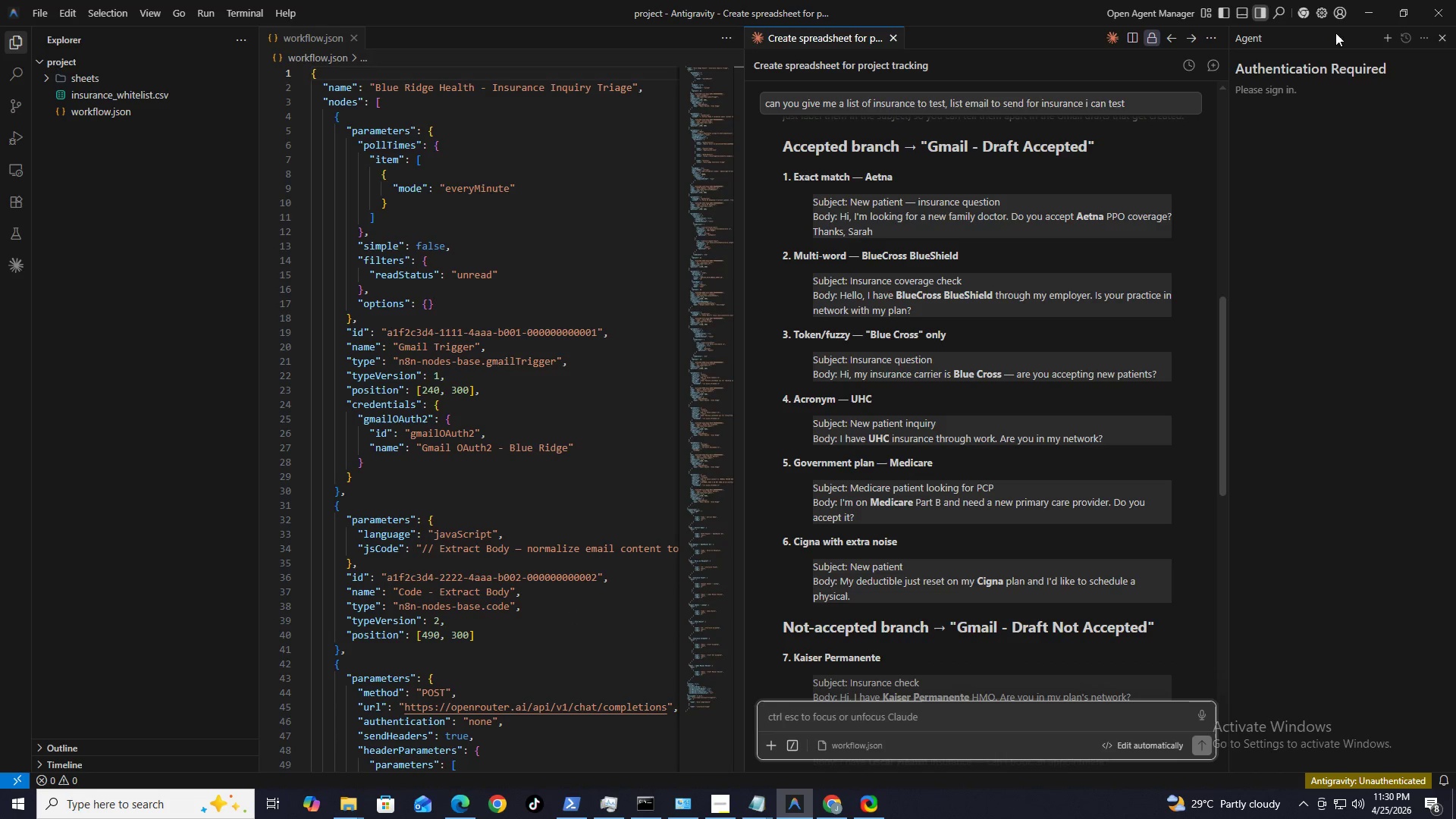 
left_click([1367, 14])